 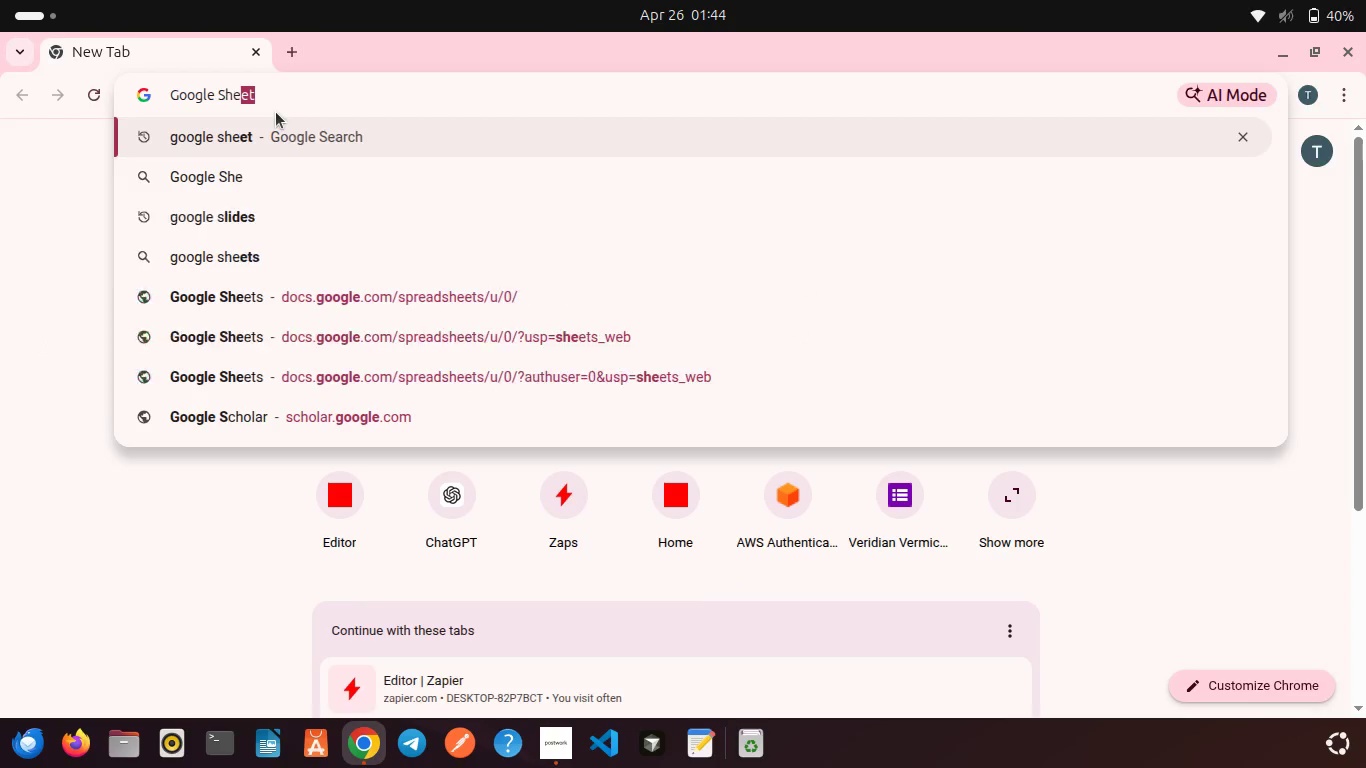 
key(Enter)
 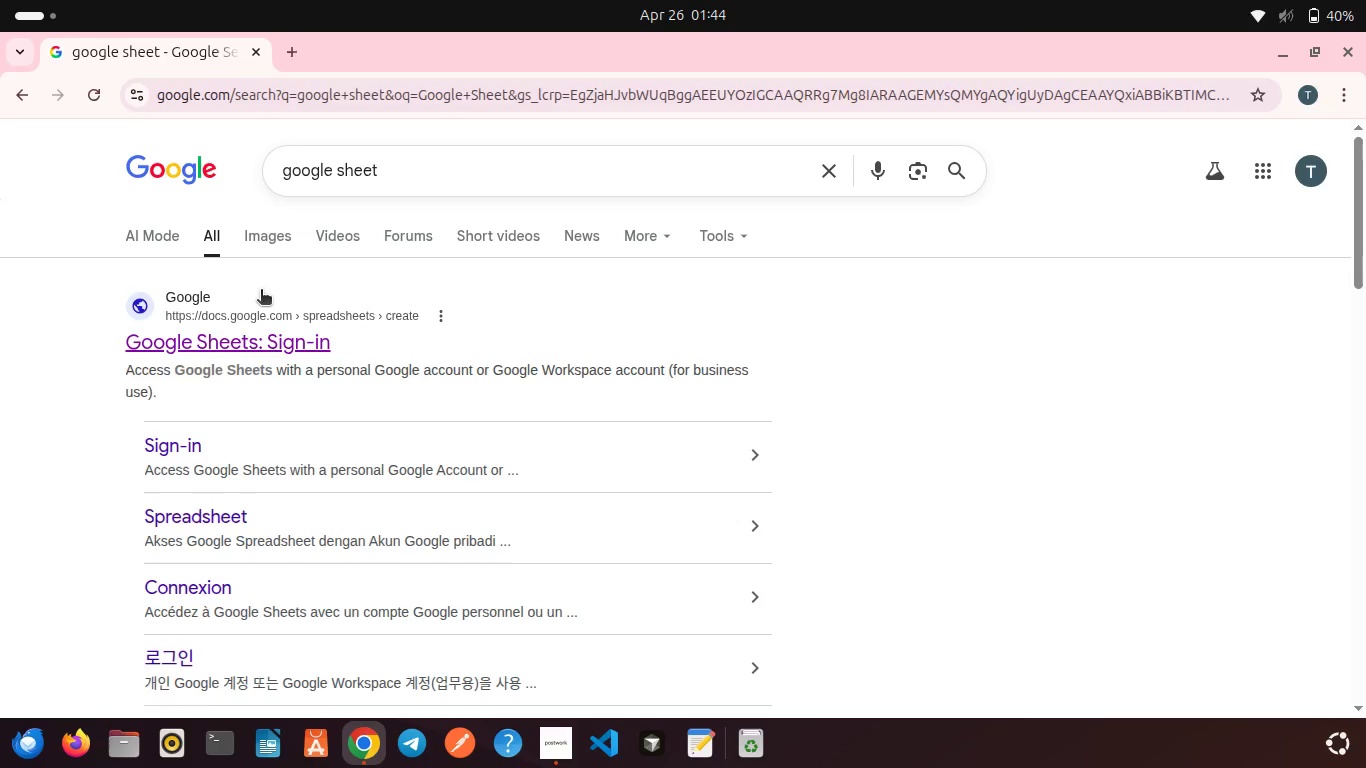 
left_click([240, 344])
 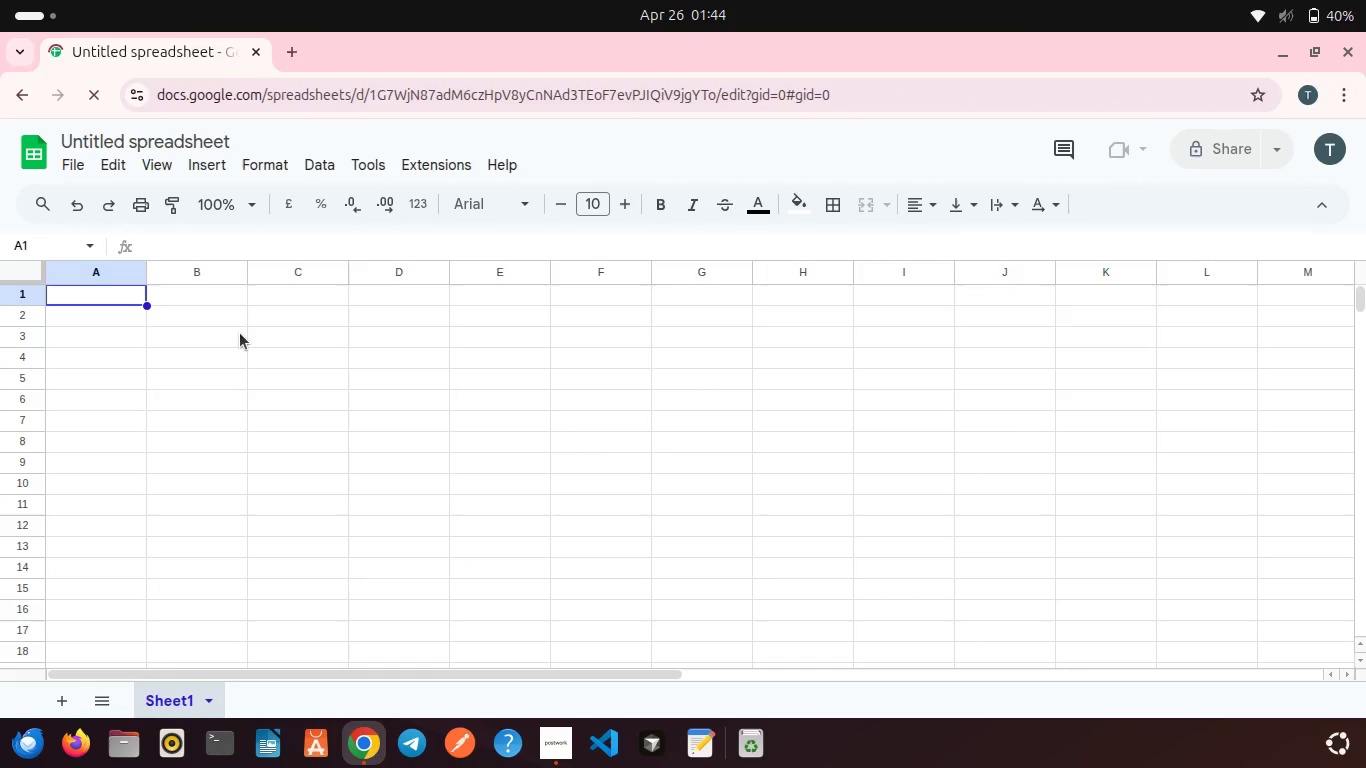 
wait(13.39)
 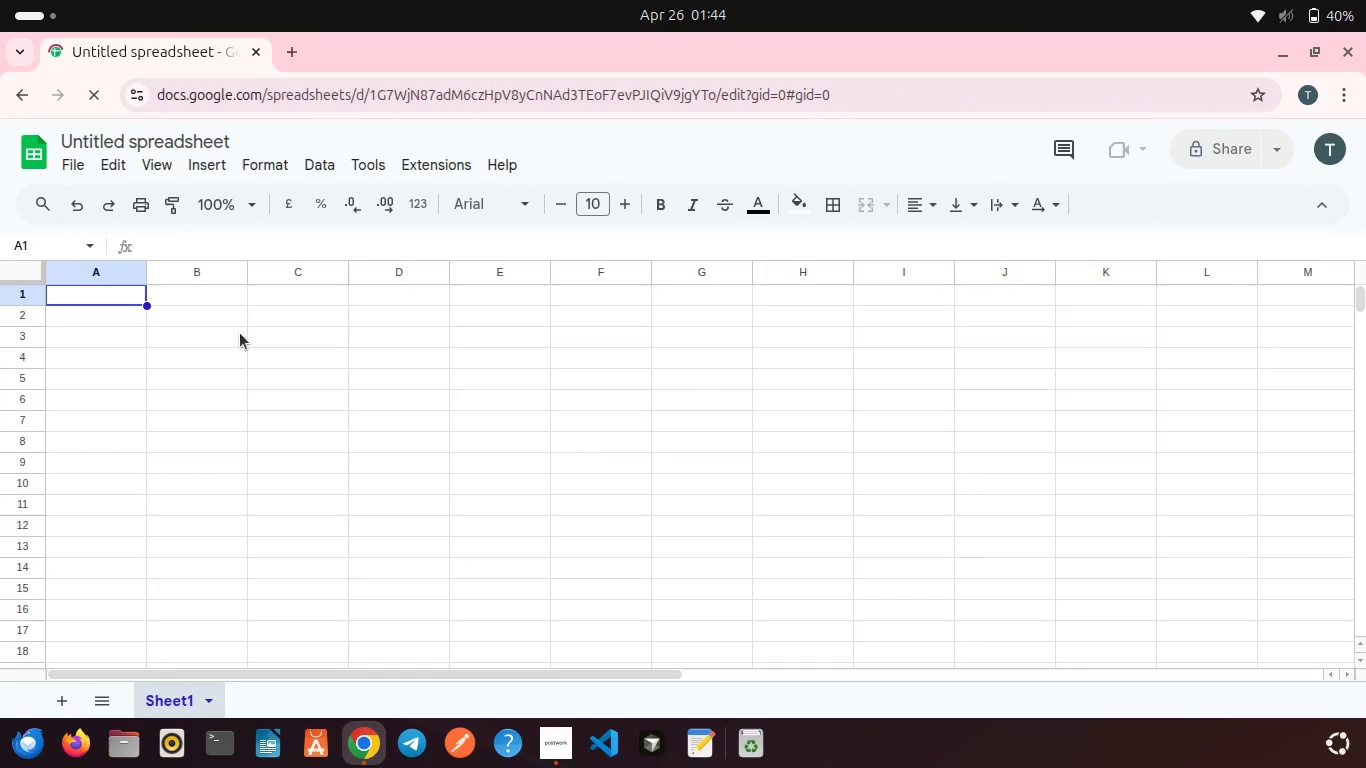 
left_click([1197, 145])
 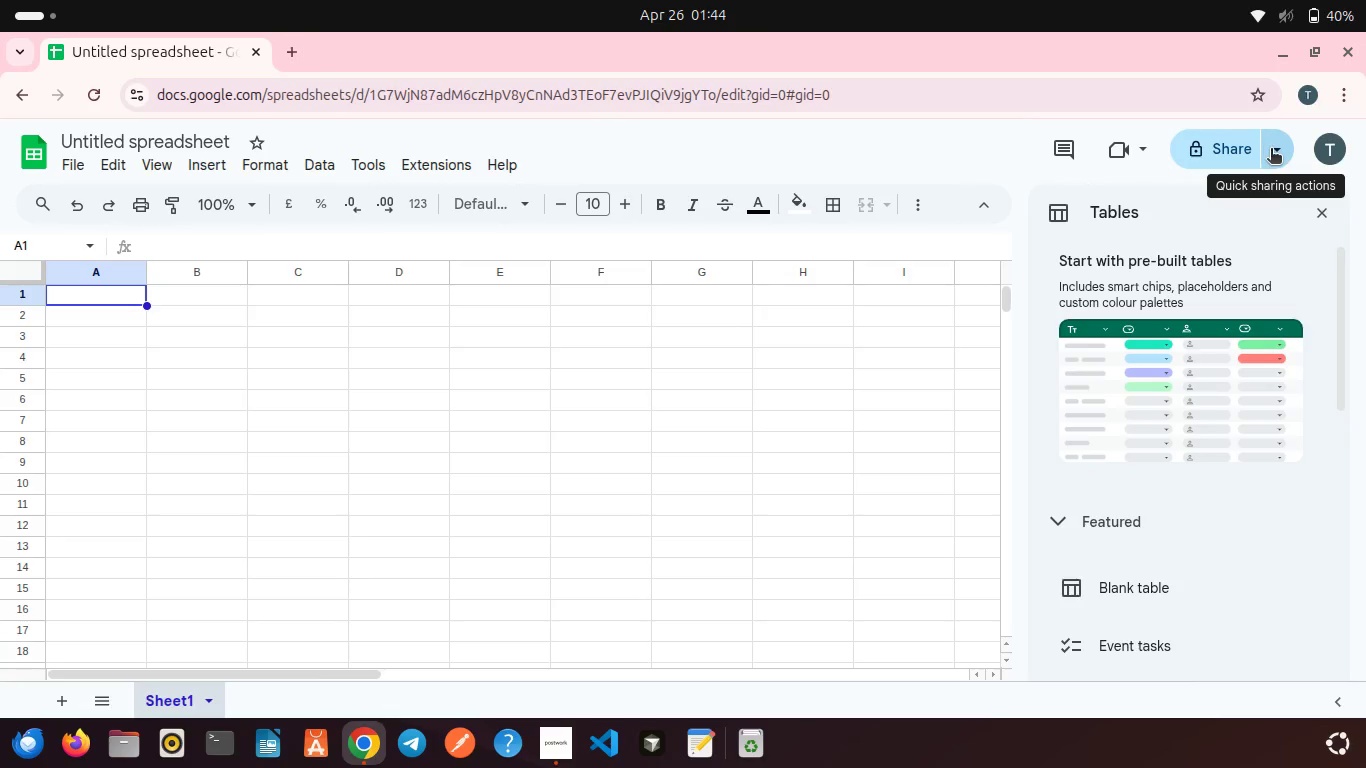 
left_click([1271, 150])
 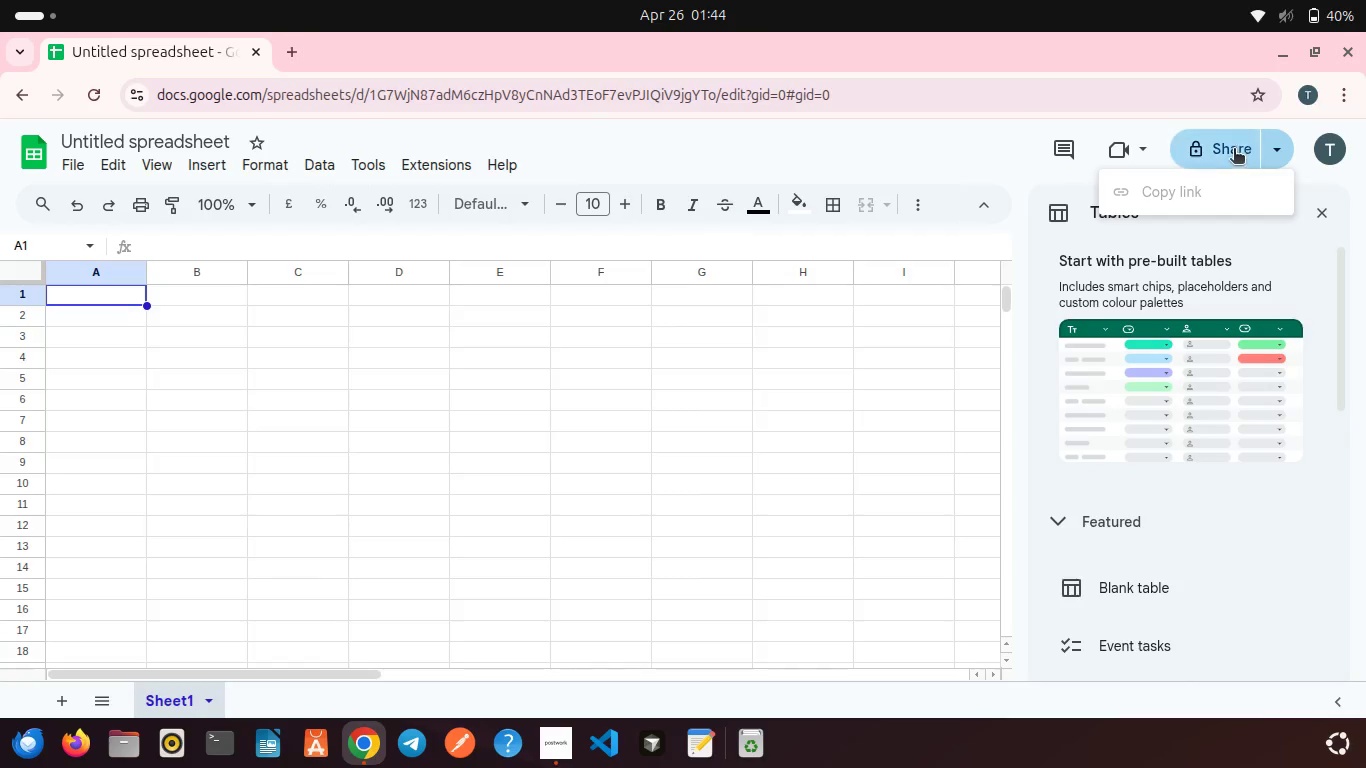 
left_click([1230, 149])
 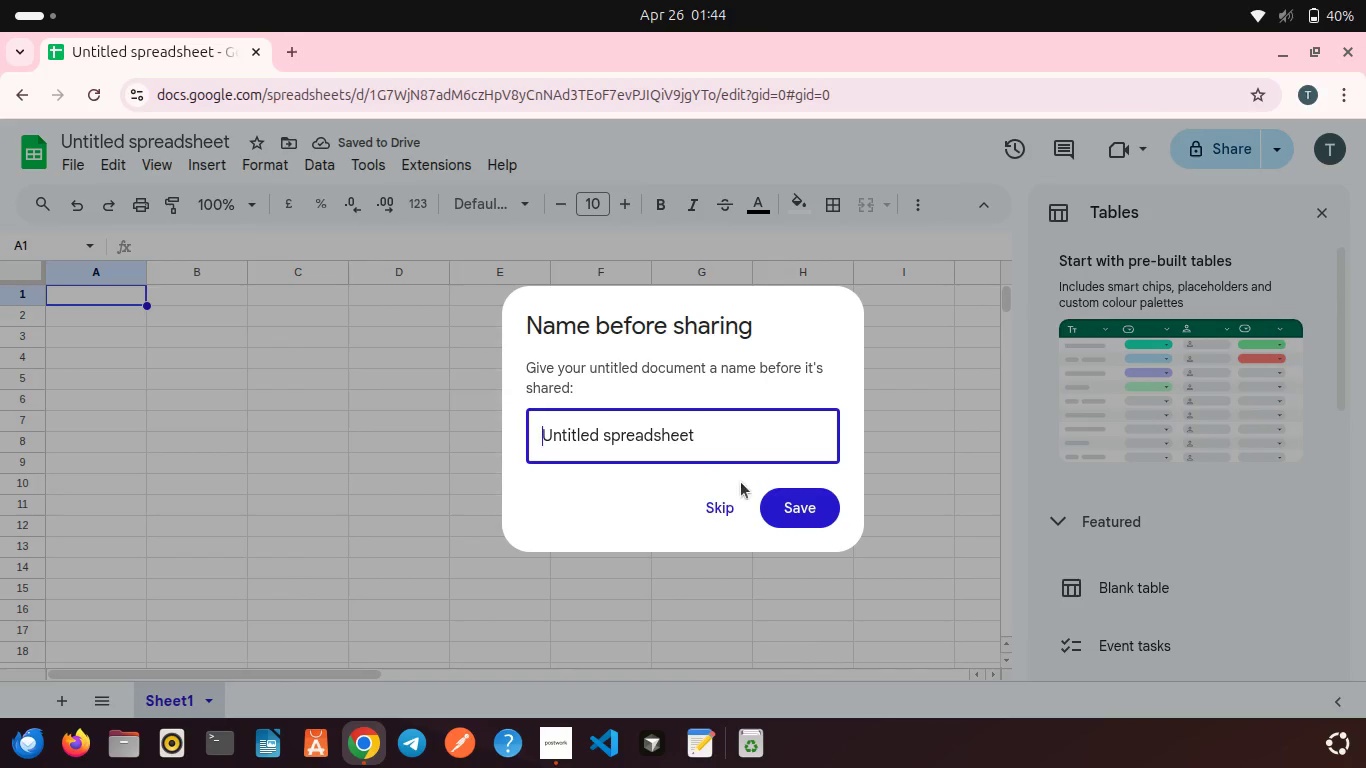 
left_click([717, 503])
 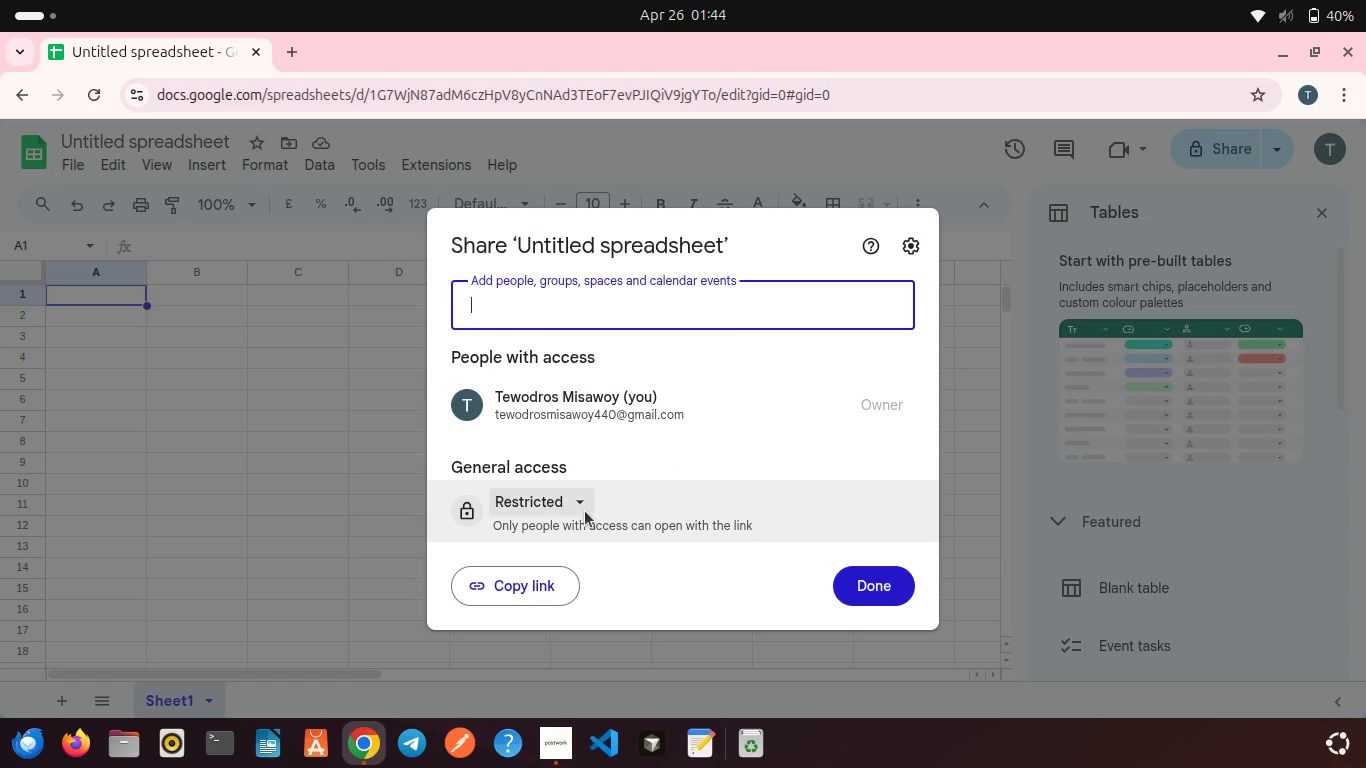 
left_click([545, 505])
 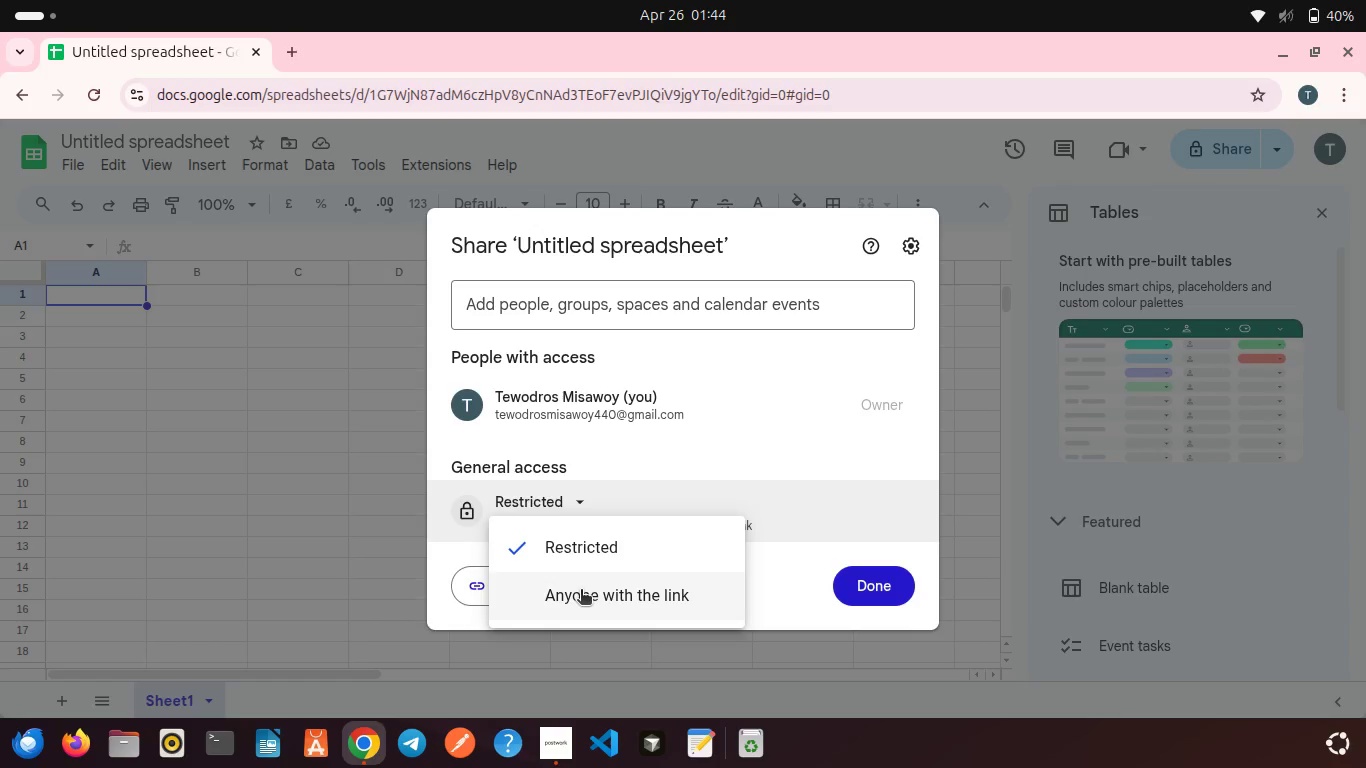 
left_click([581, 591])
 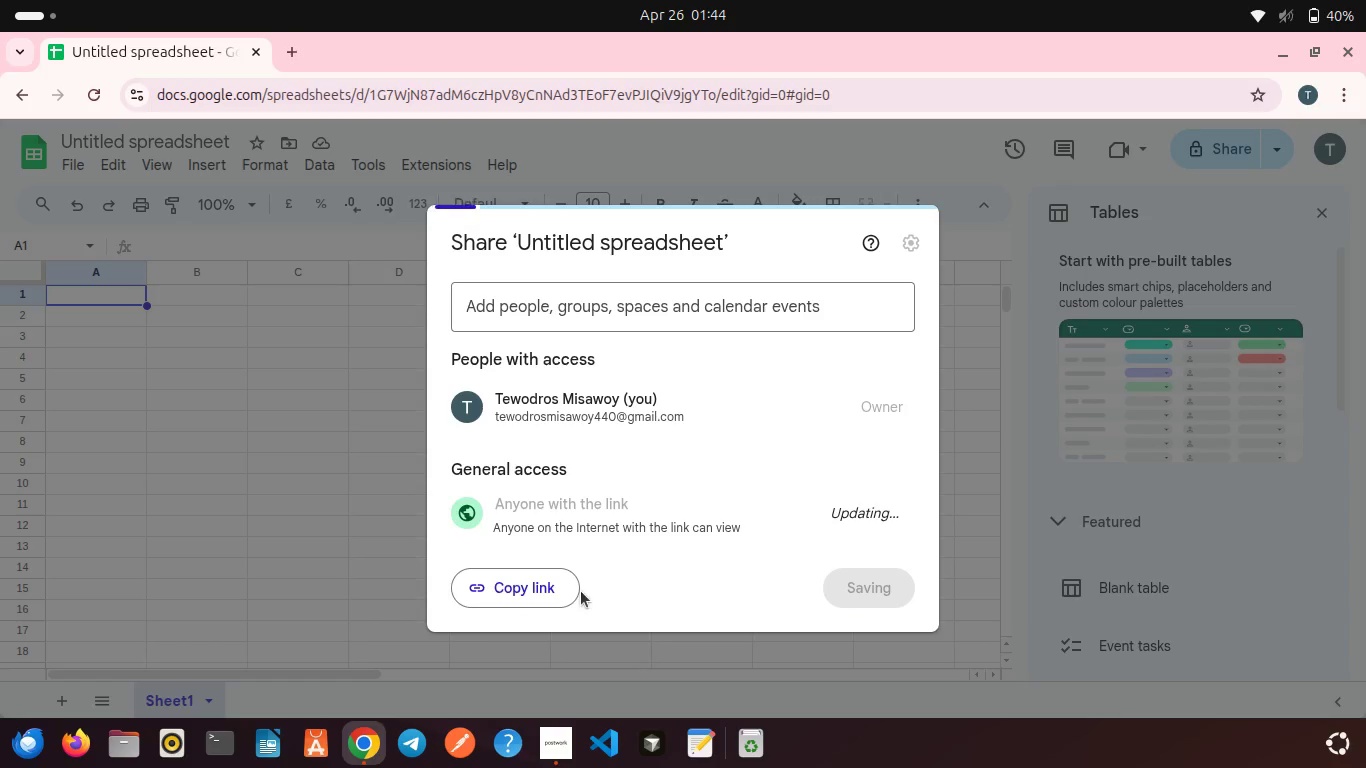 
mouse_move([675, 565])
 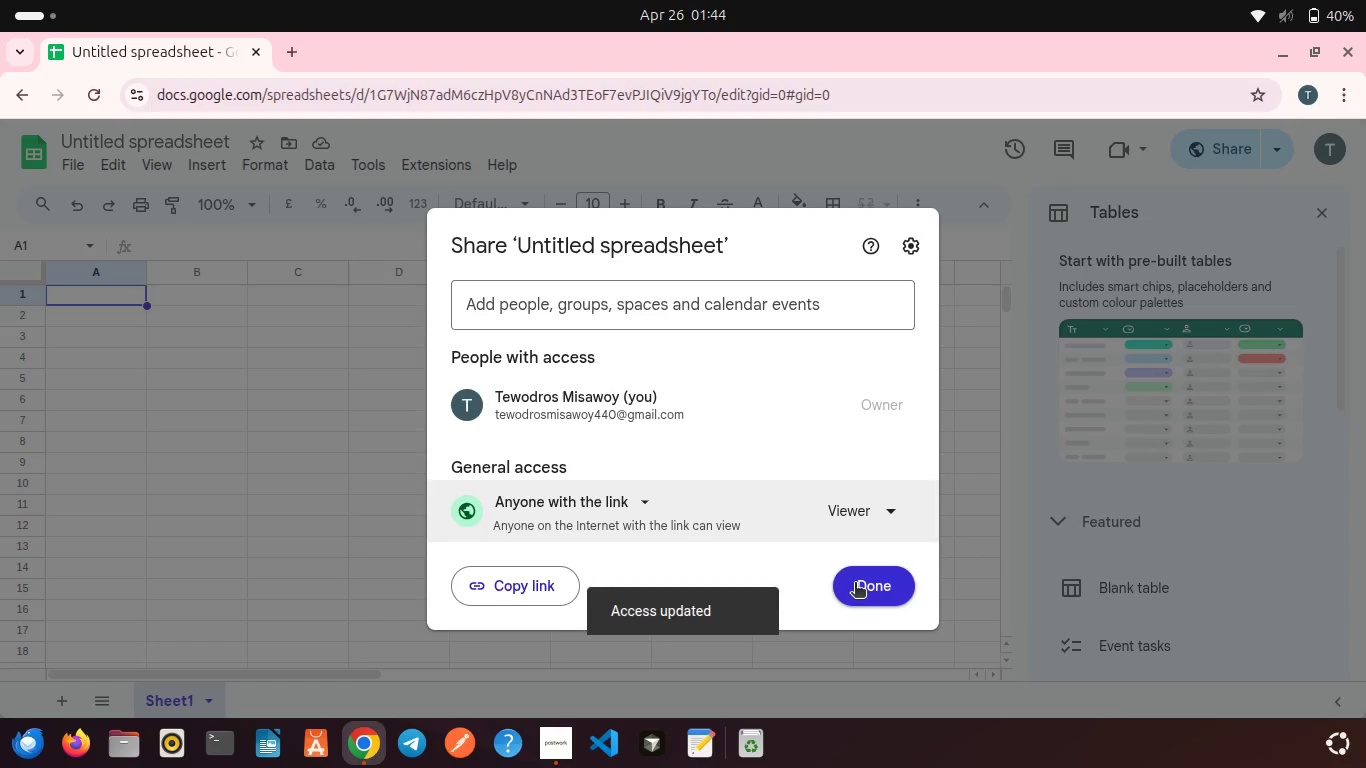 
left_click([855, 584])
 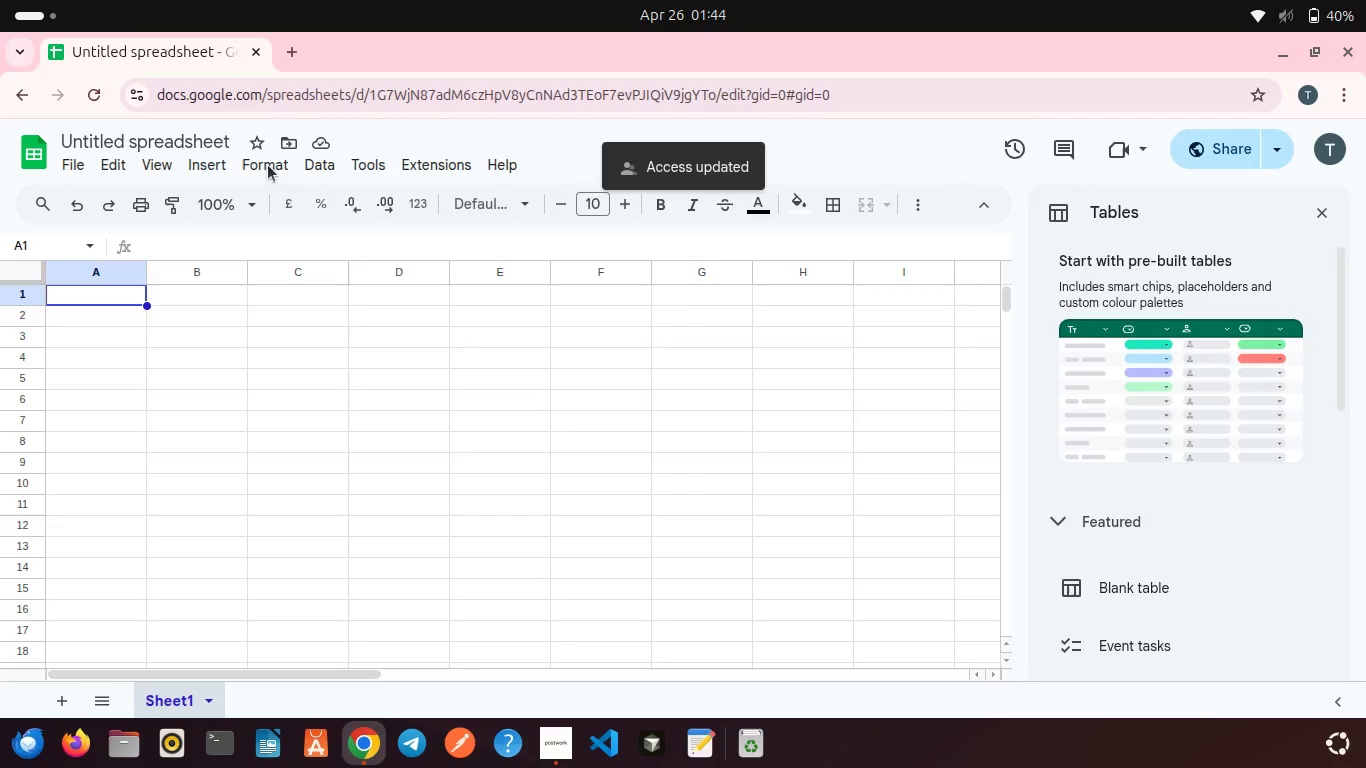 
left_click([232, 140])
 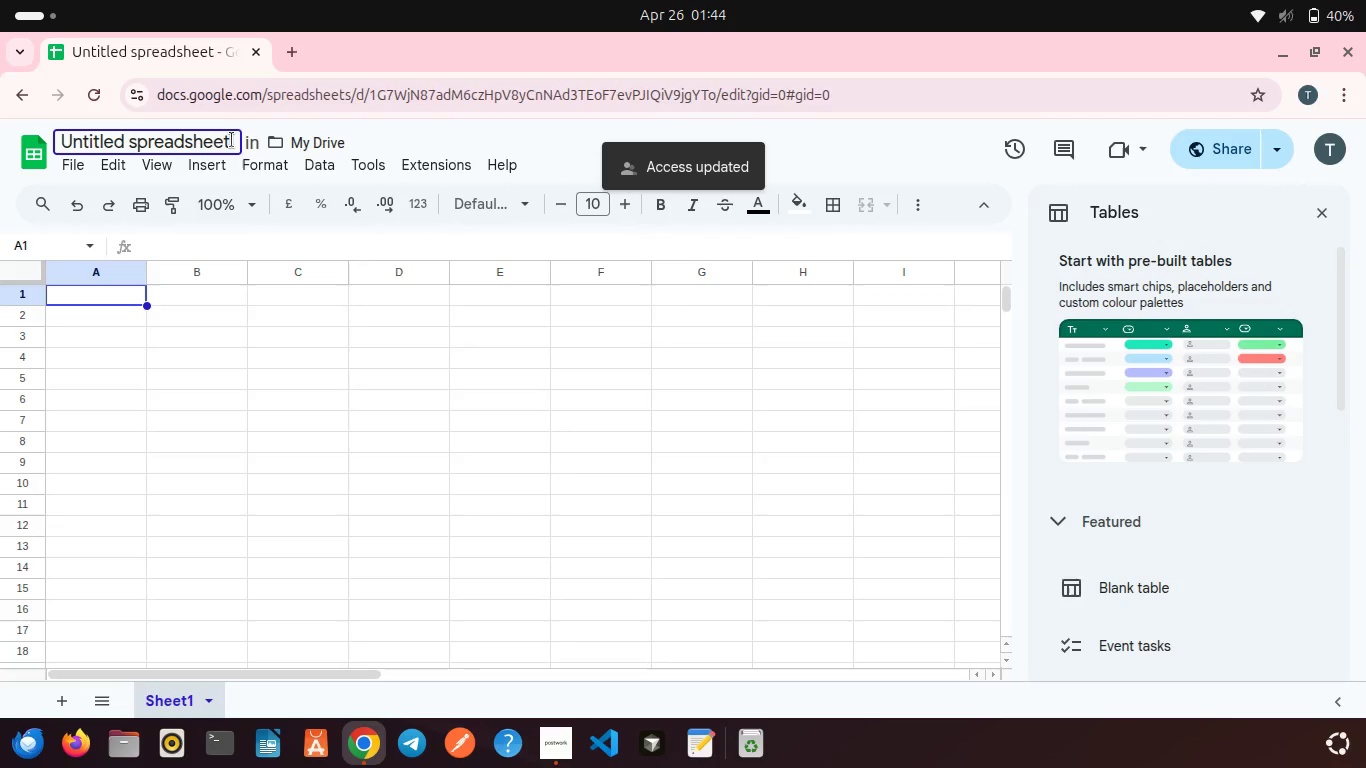 
left_click_drag(start_coordinate=[232, 140], to_coordinate=[46, 139])
 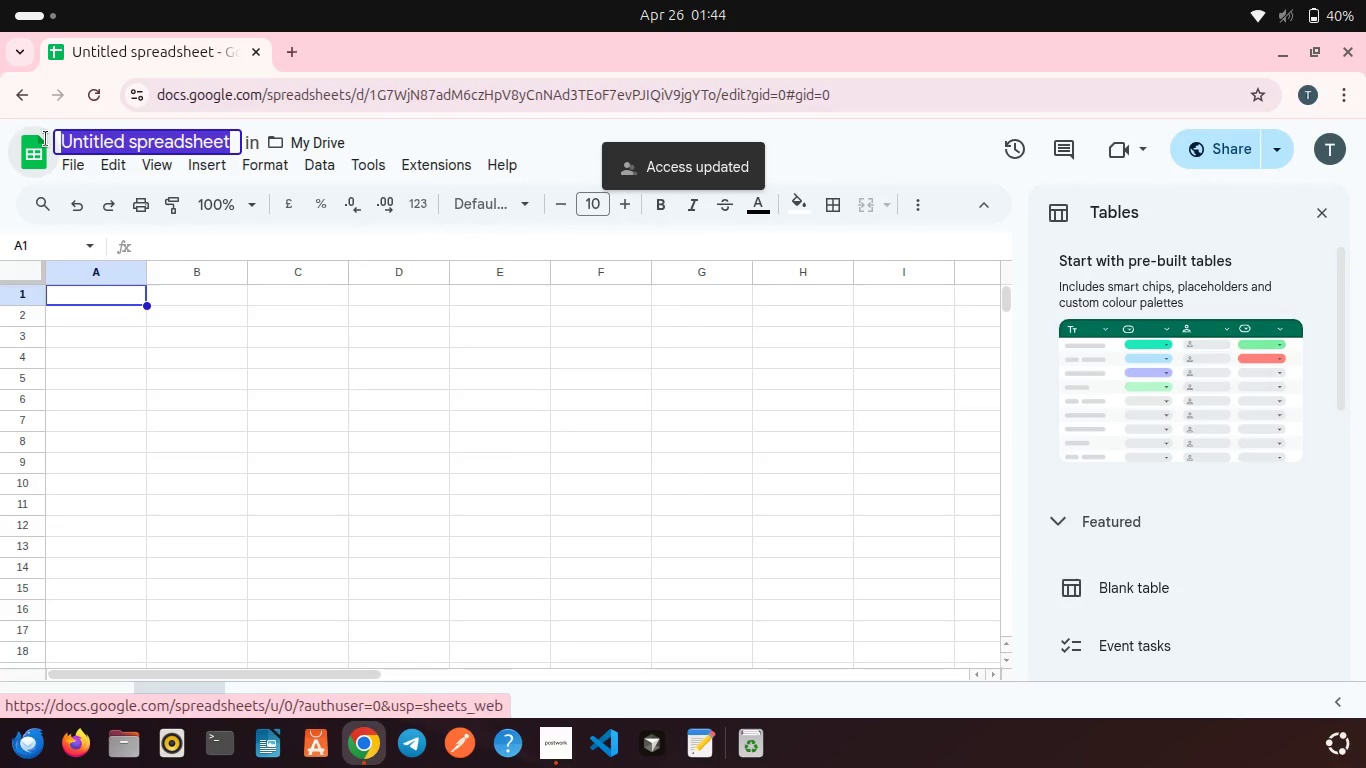 
key(Backspace)
type(Gear Grove - Tool Return Log)
 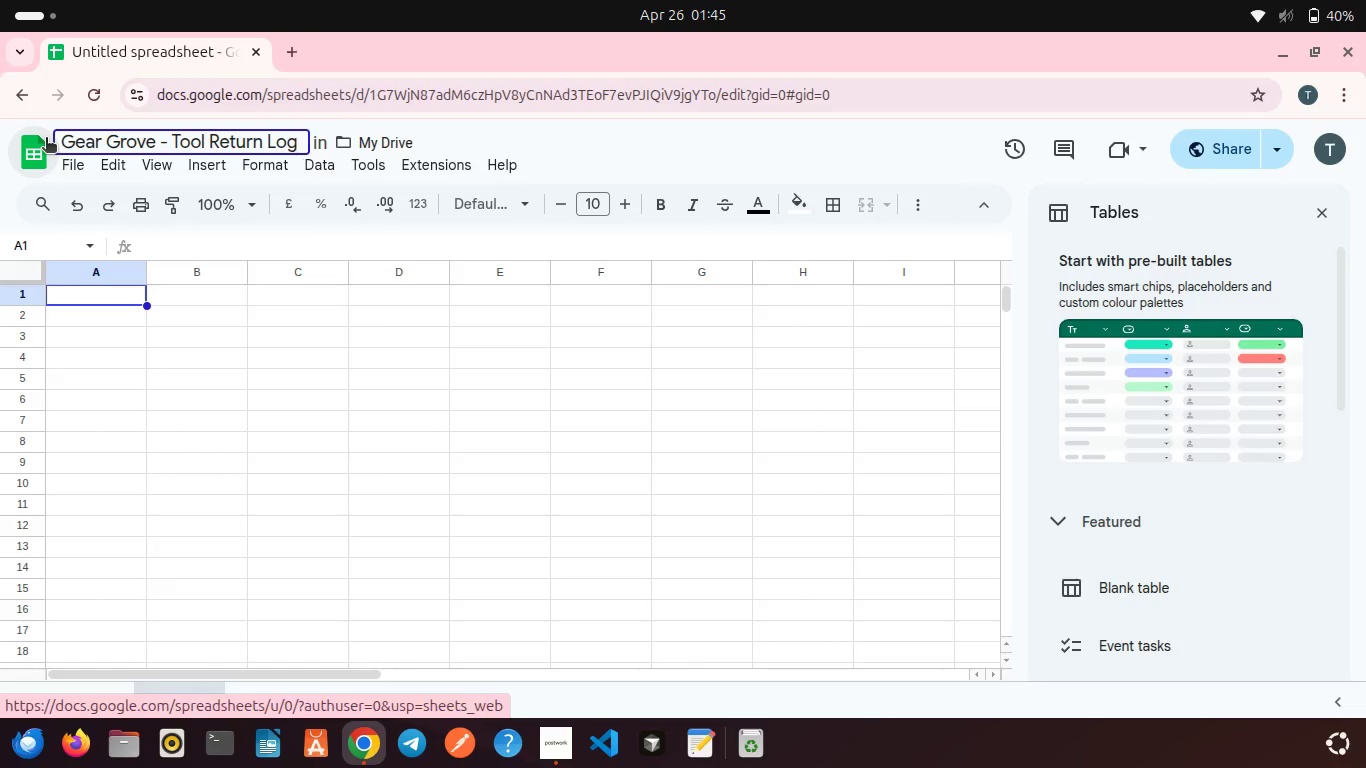 
wait(5.39)
 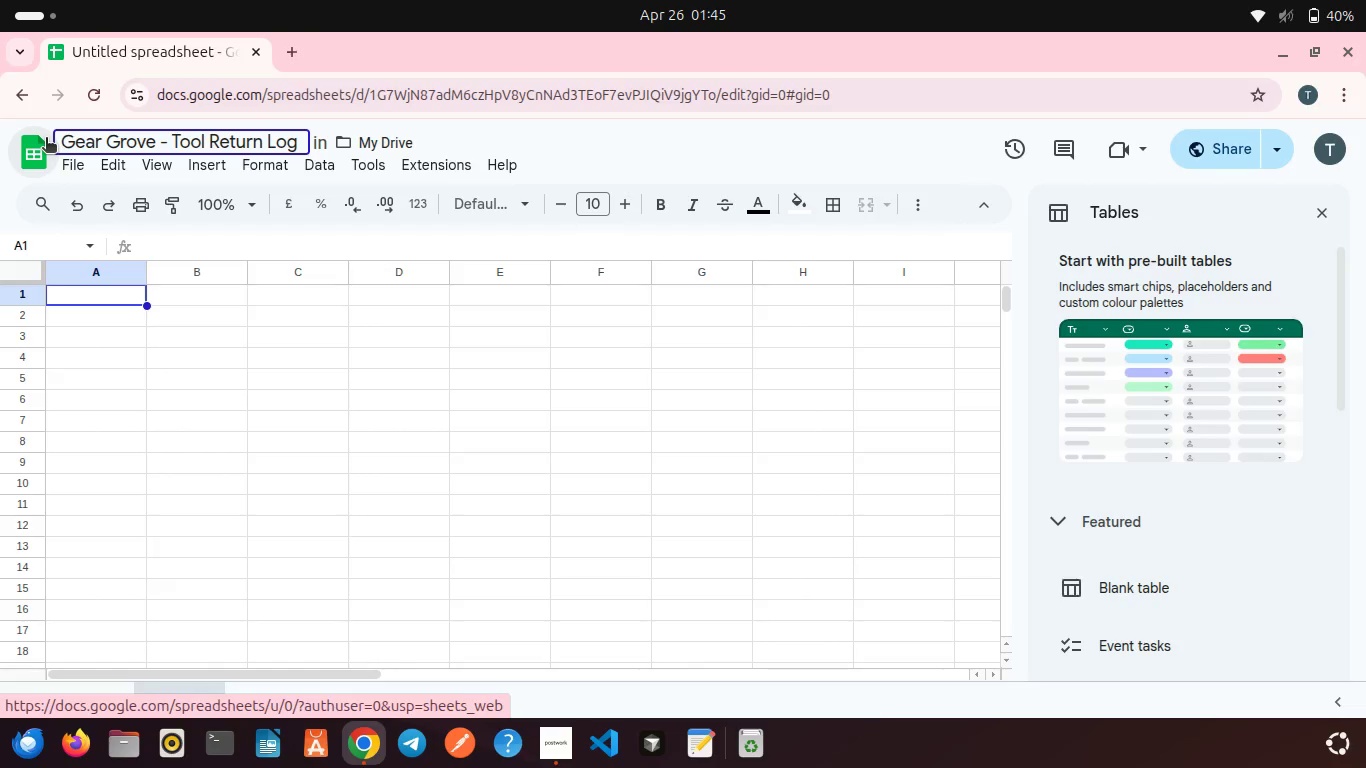 
left_click([149, 336])
 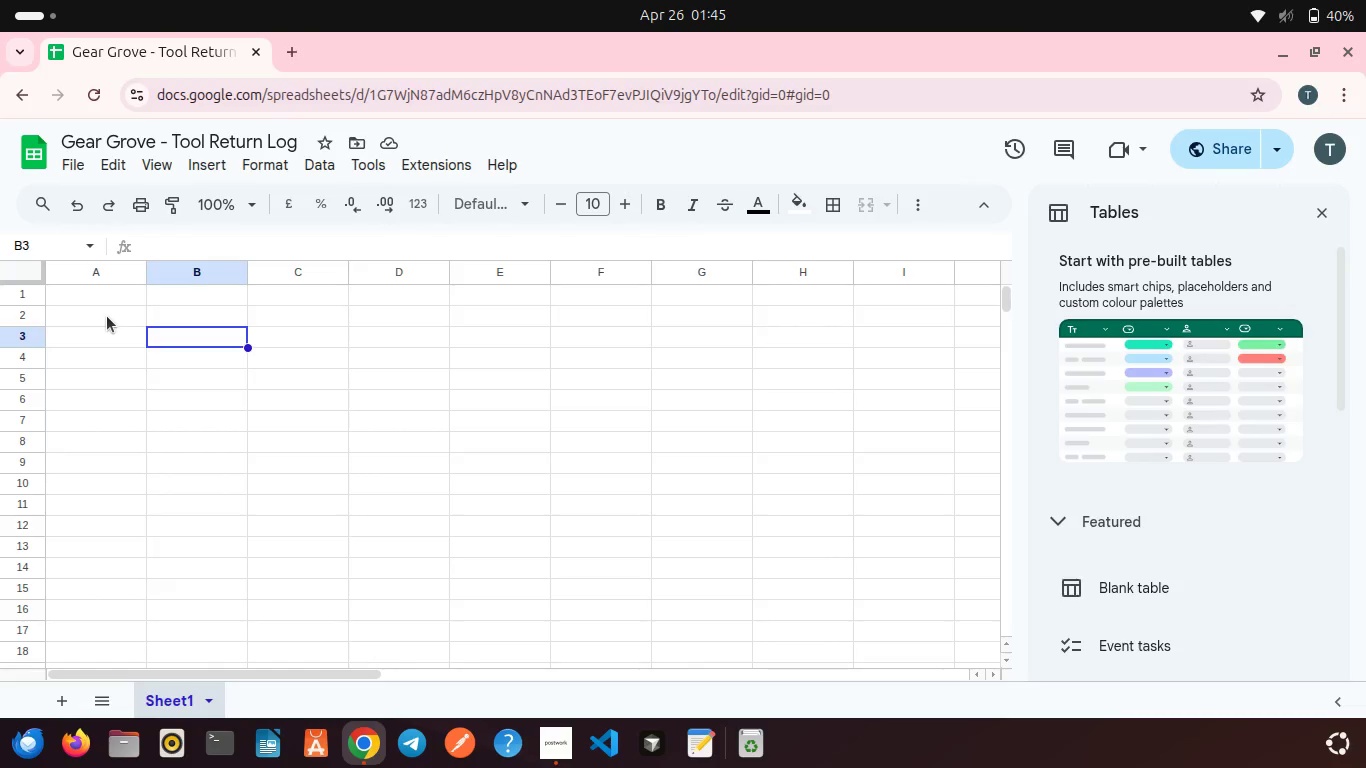 
wait(6.82)
 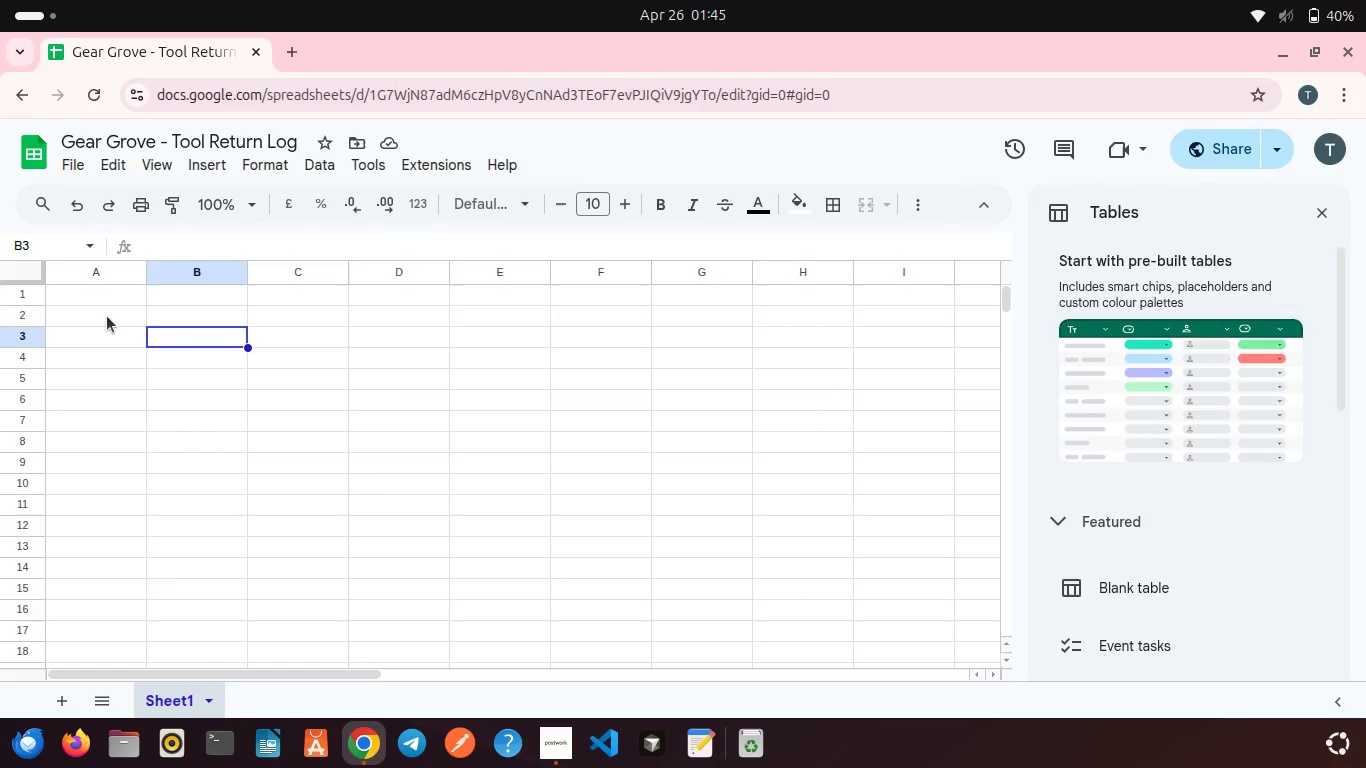 
double_click([90, 296])
 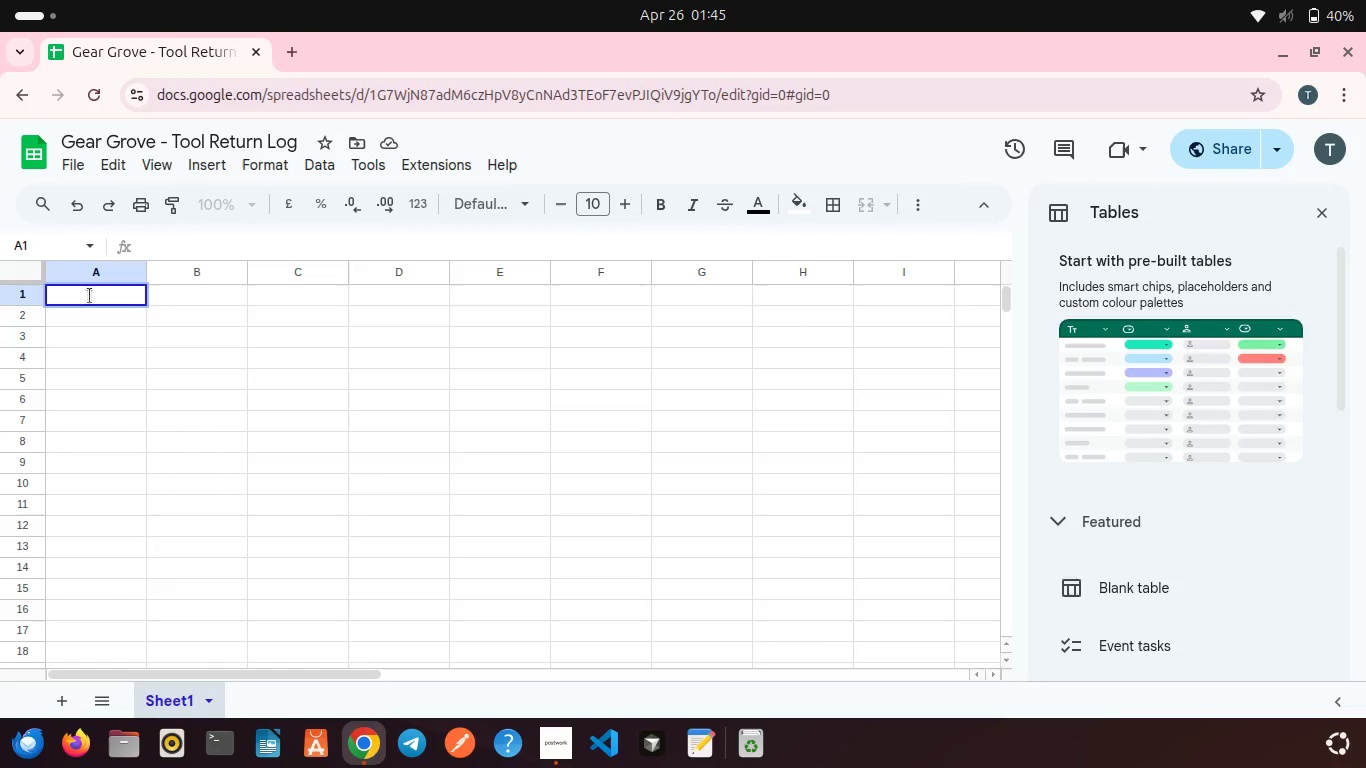 
type(Tool Name)
 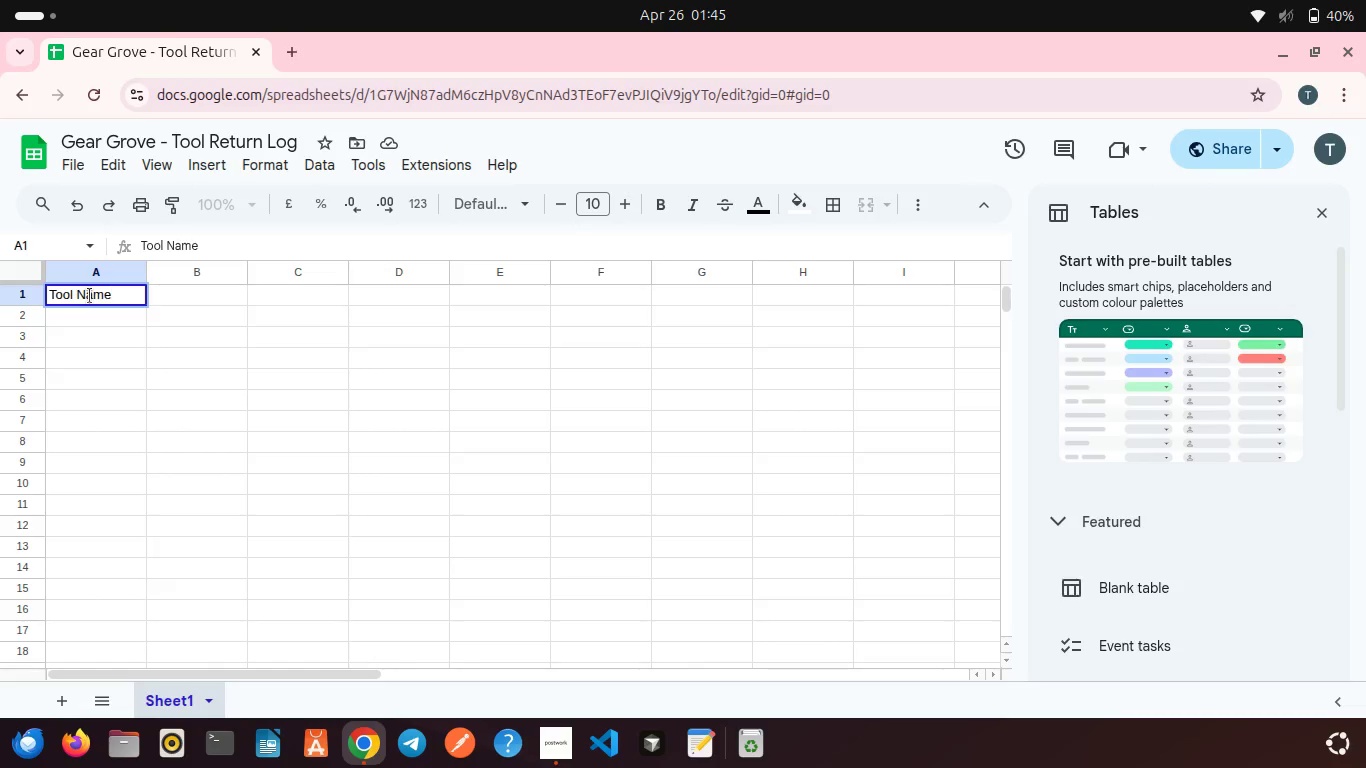 
left_click([178, 298])
 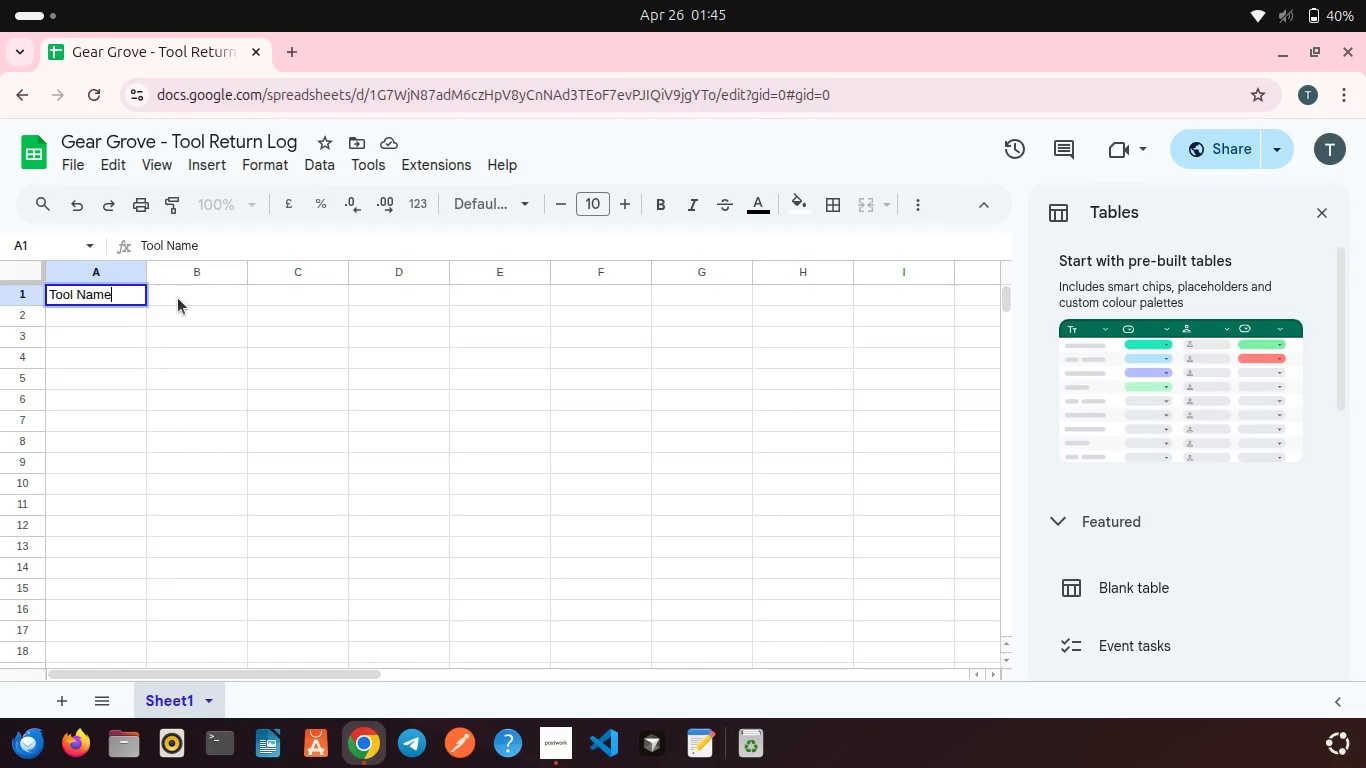 
left_click([178, 298])
 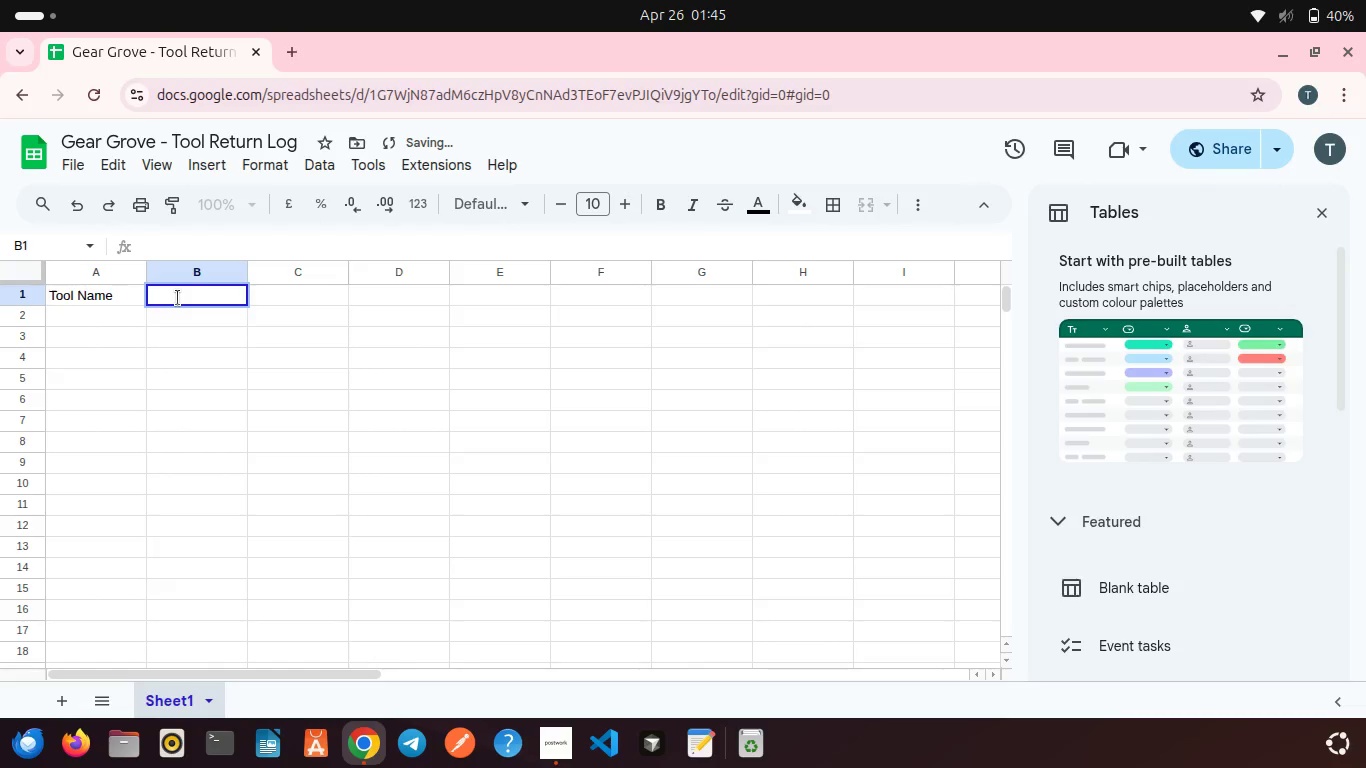 
type(Member Name)
 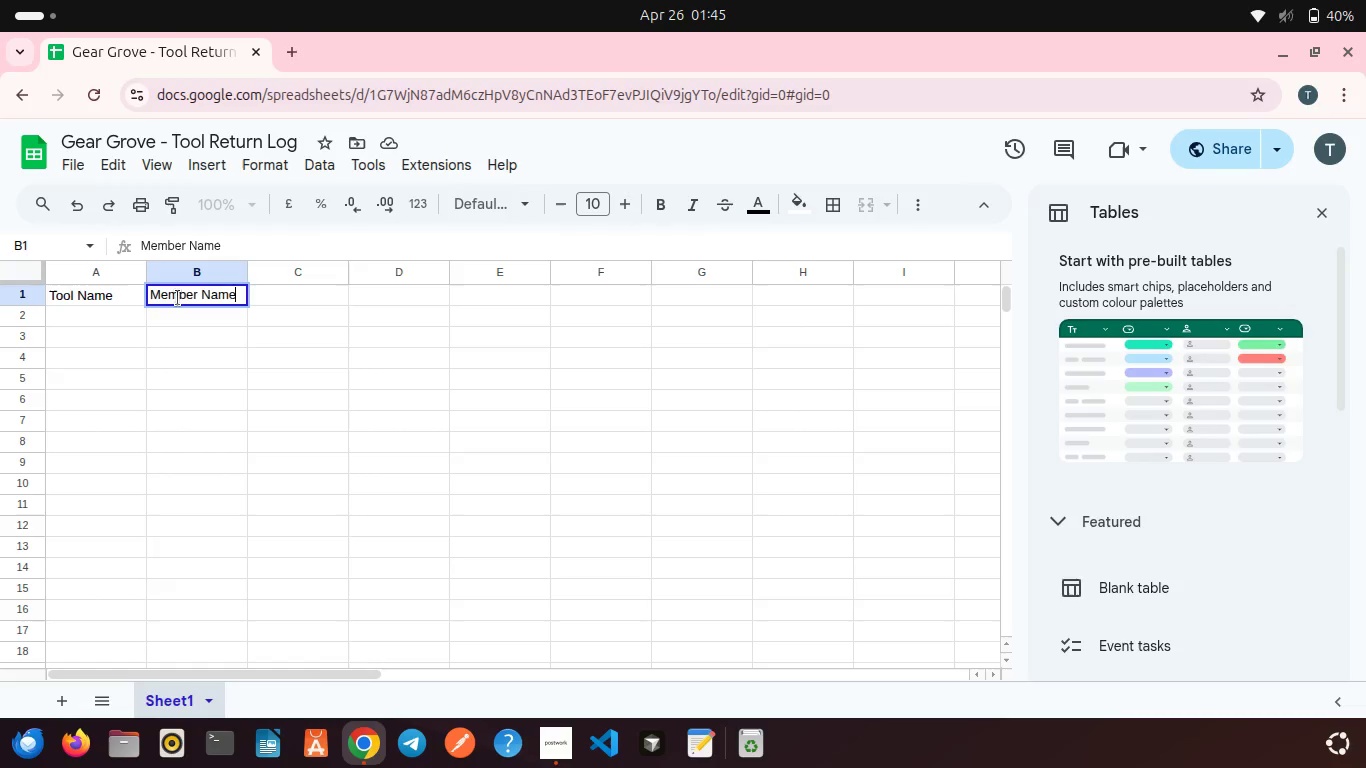 
left_click([261, 302])
 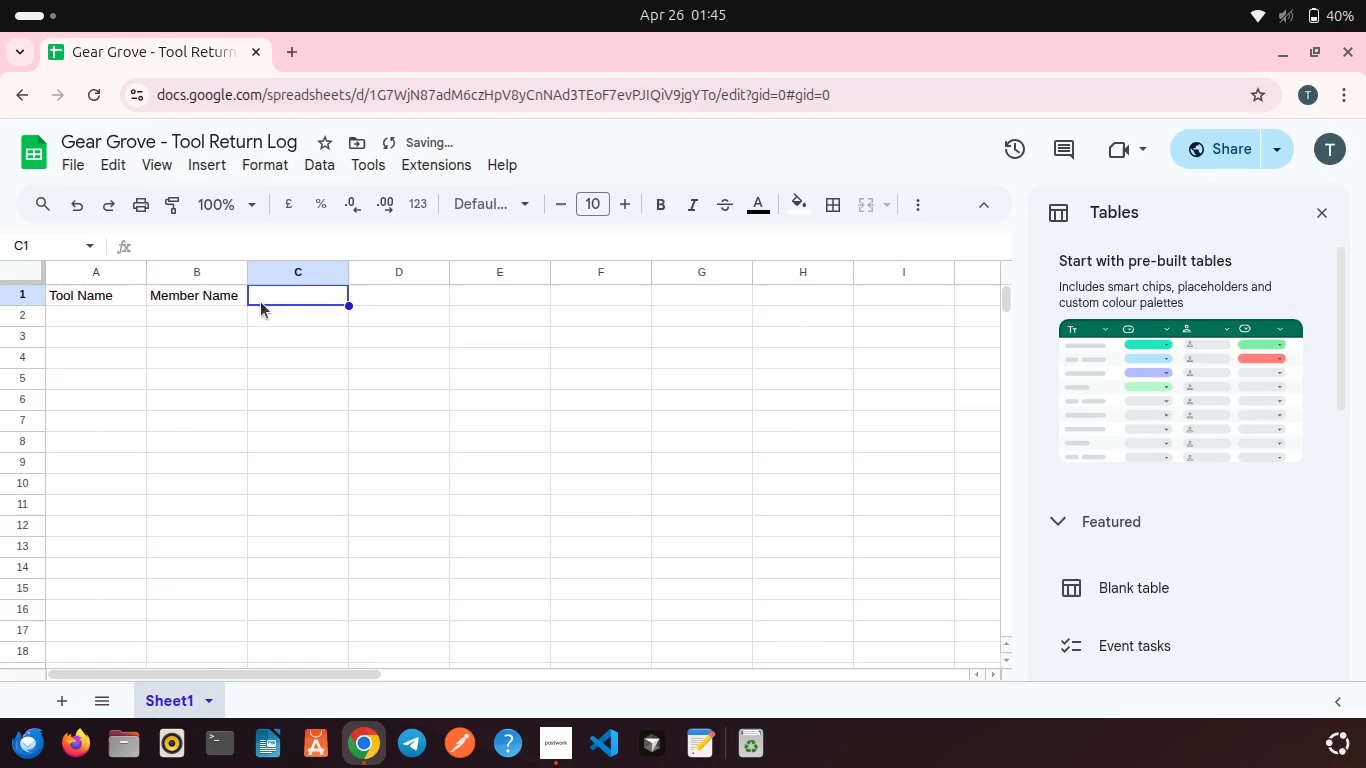 
left_click([261, 302])
 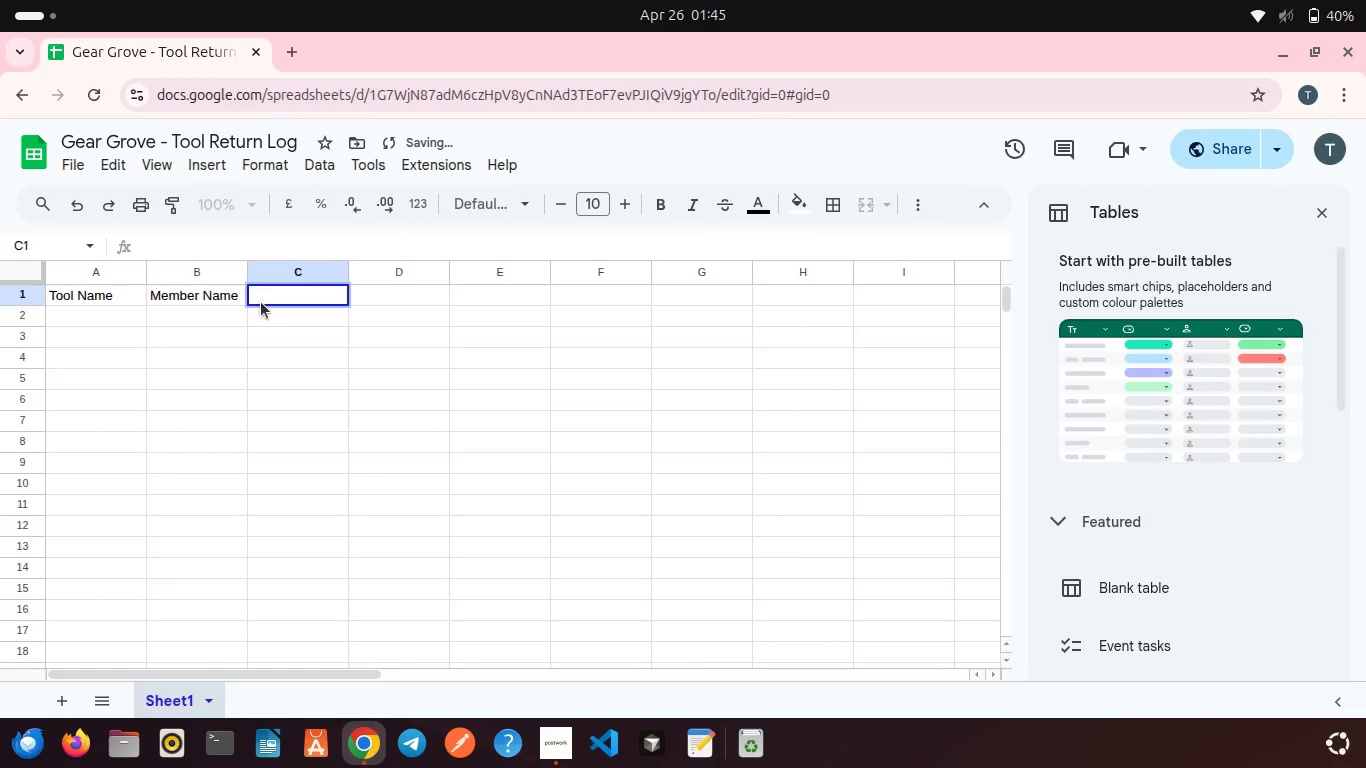 
type(Status)
 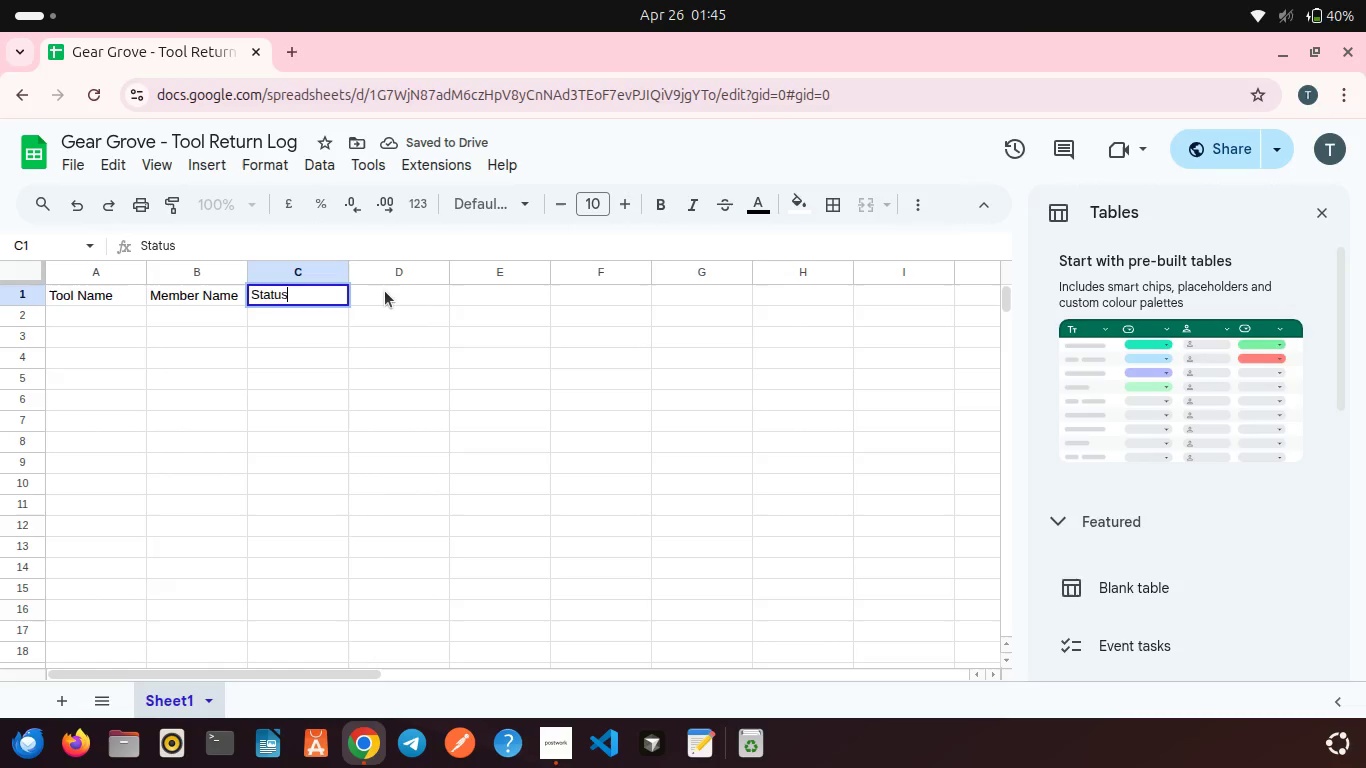 
left_click([385, 291])
 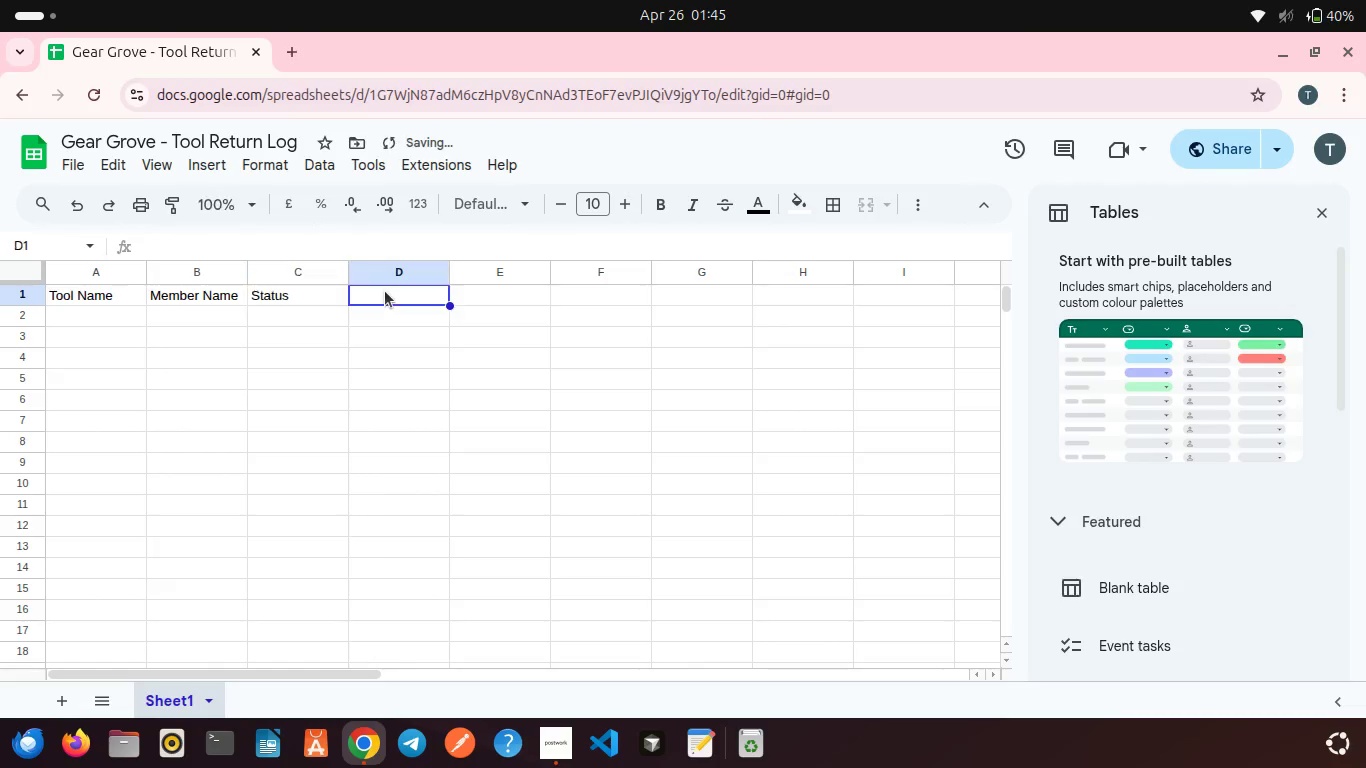 
left_click([385, 291])
 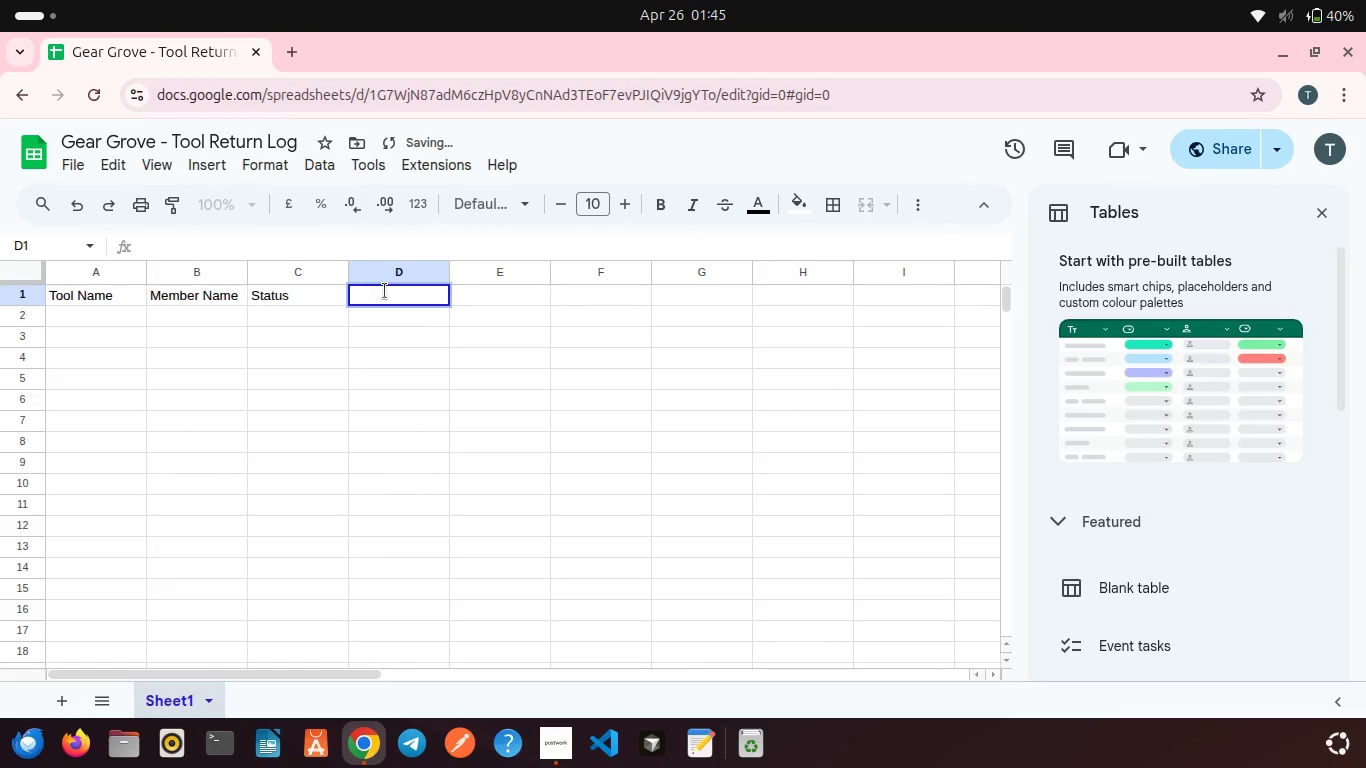 
type(Notes)
 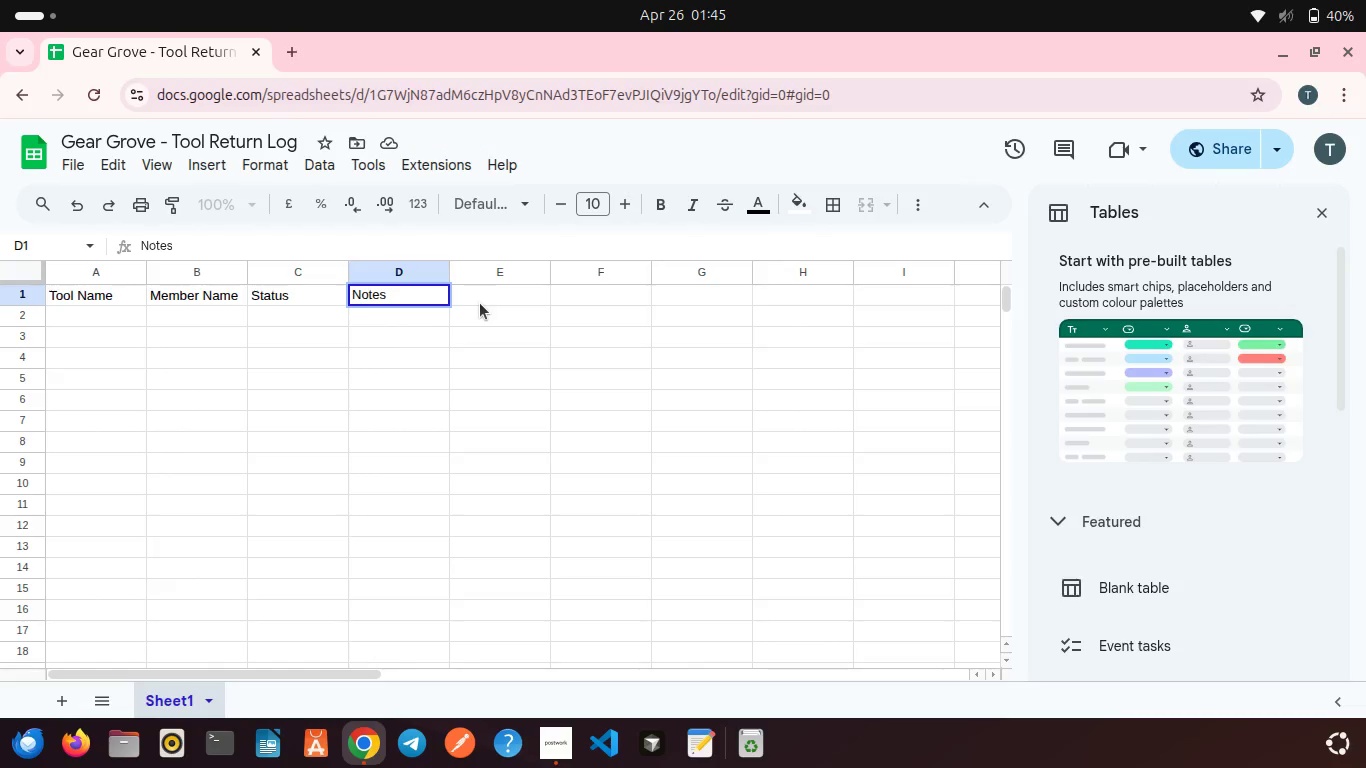 
left_click([480, 303])
 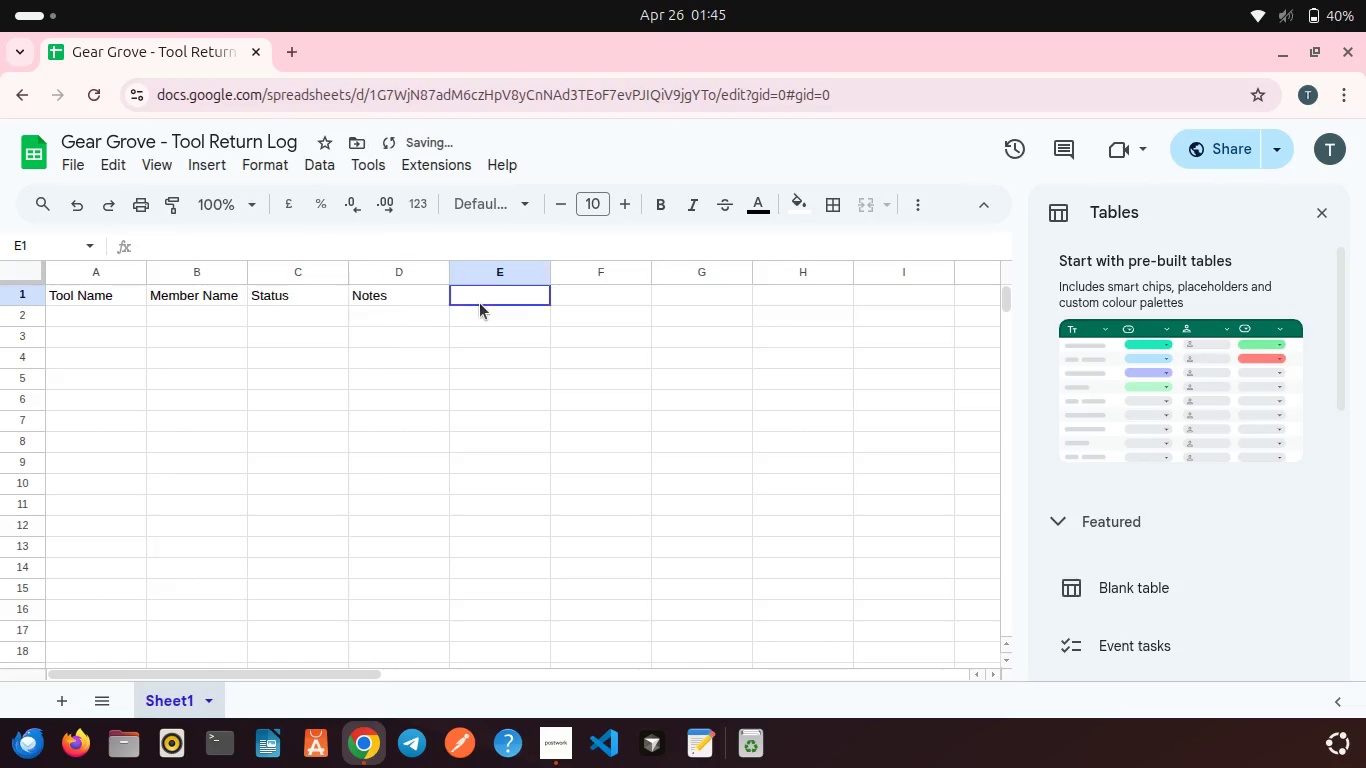 
left_click([480, 303])
 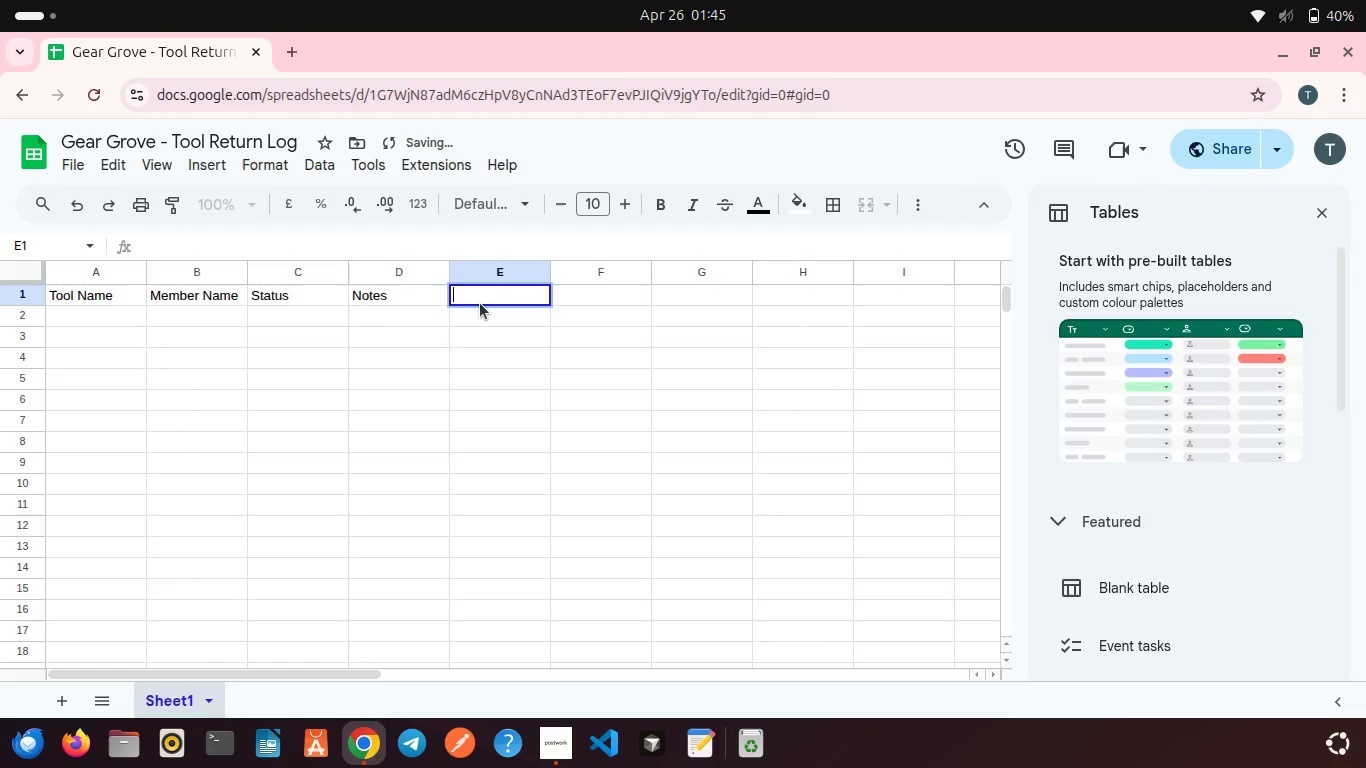 
type(Return Date)
 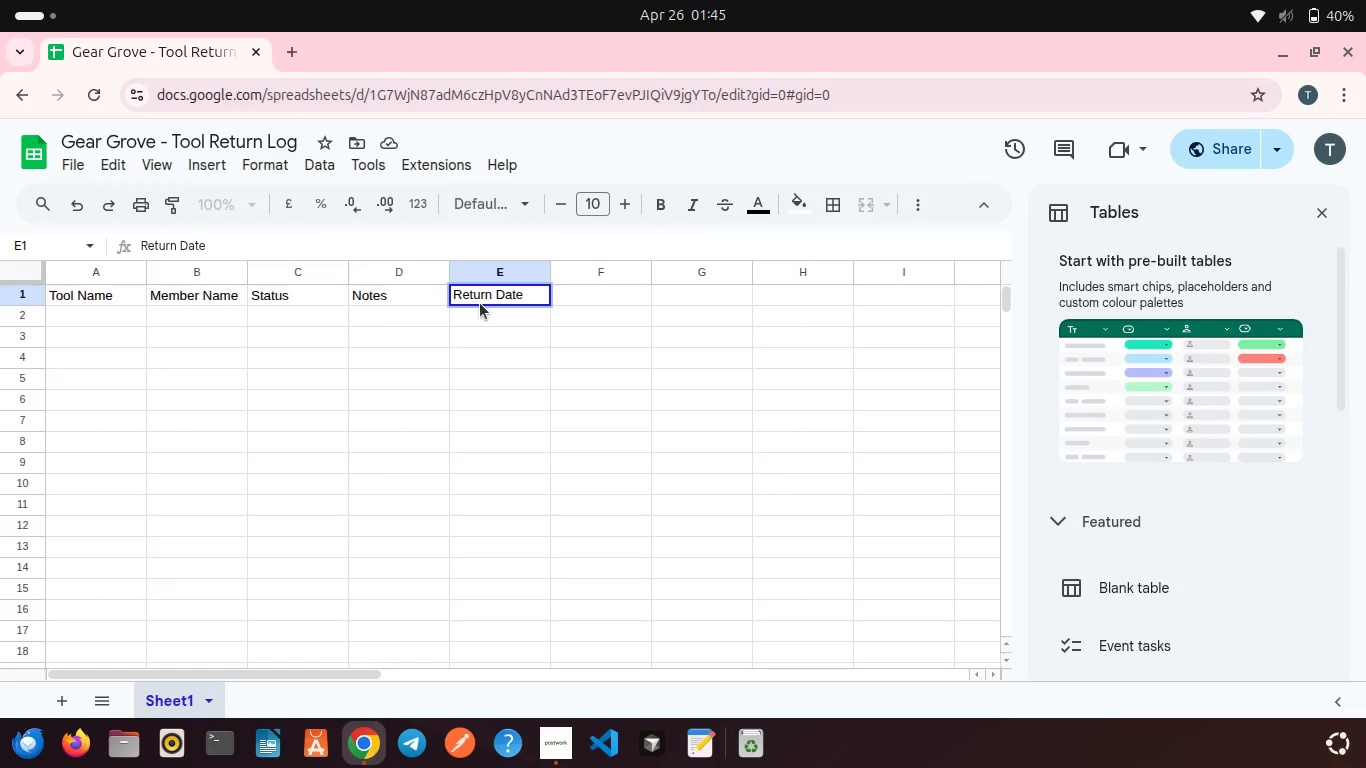 
left_click([386, 379])
 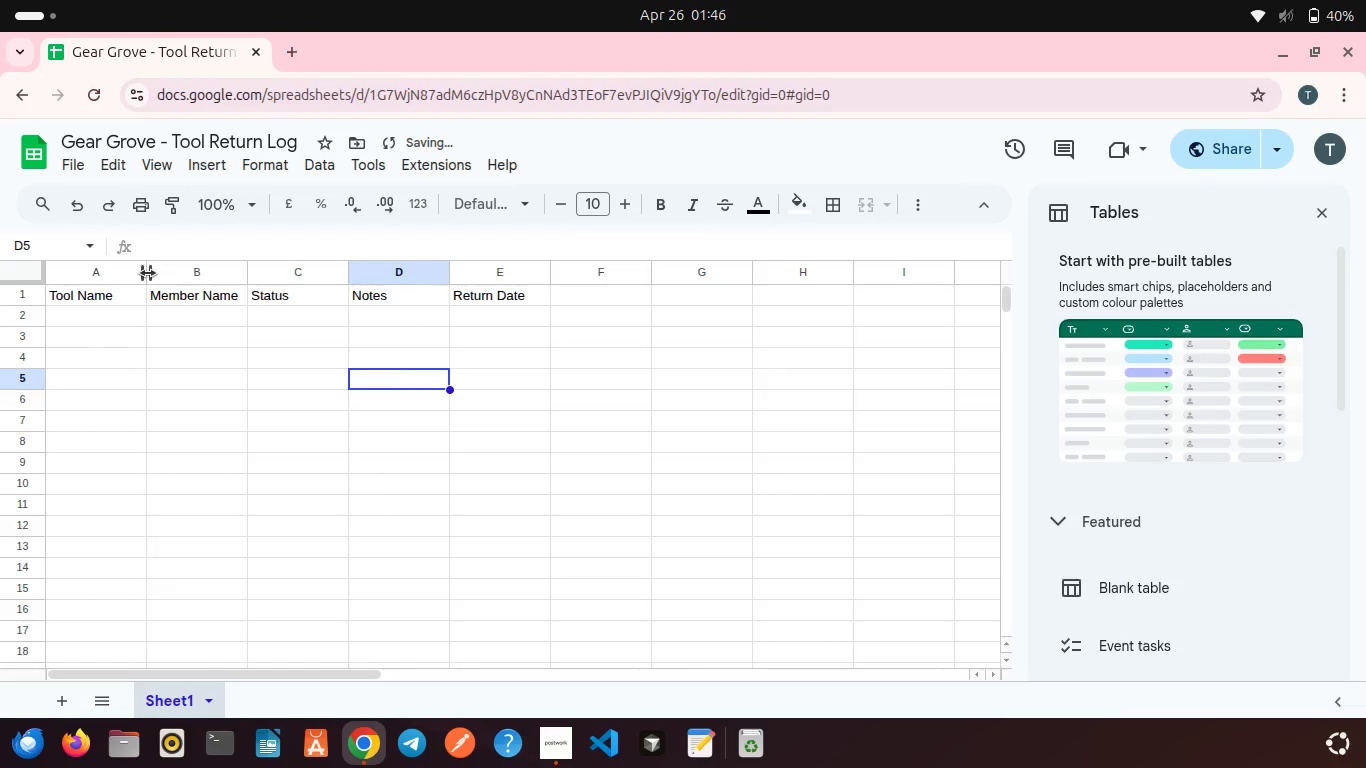 
left_click_drag(start_coordinate=[148, 273], to_coordinate=[197, 268])
 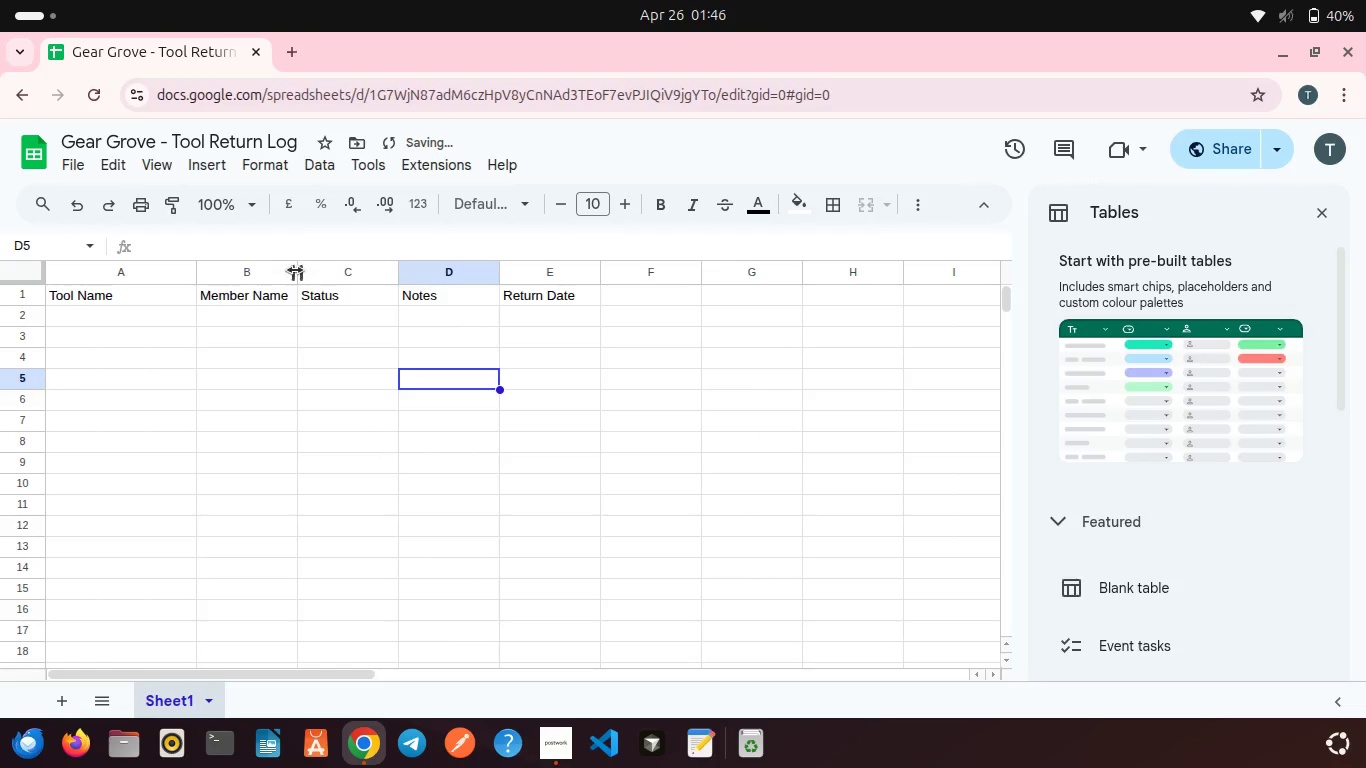 
left_click_drag(start_coordinate=[295, 270], to_coordinate=[346, 270])
 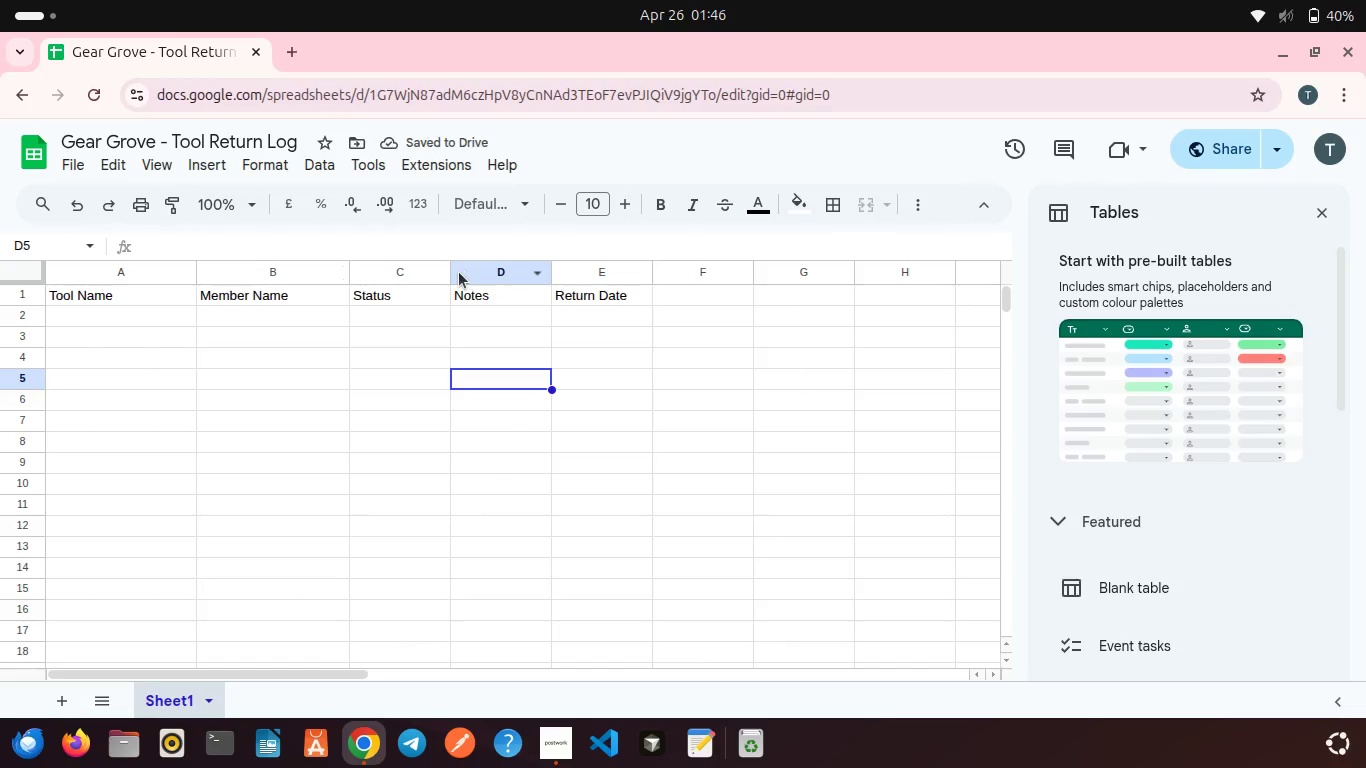 
left_click_drag(start_coordinate=[448, 272], to_coordinate=[523, 266])
 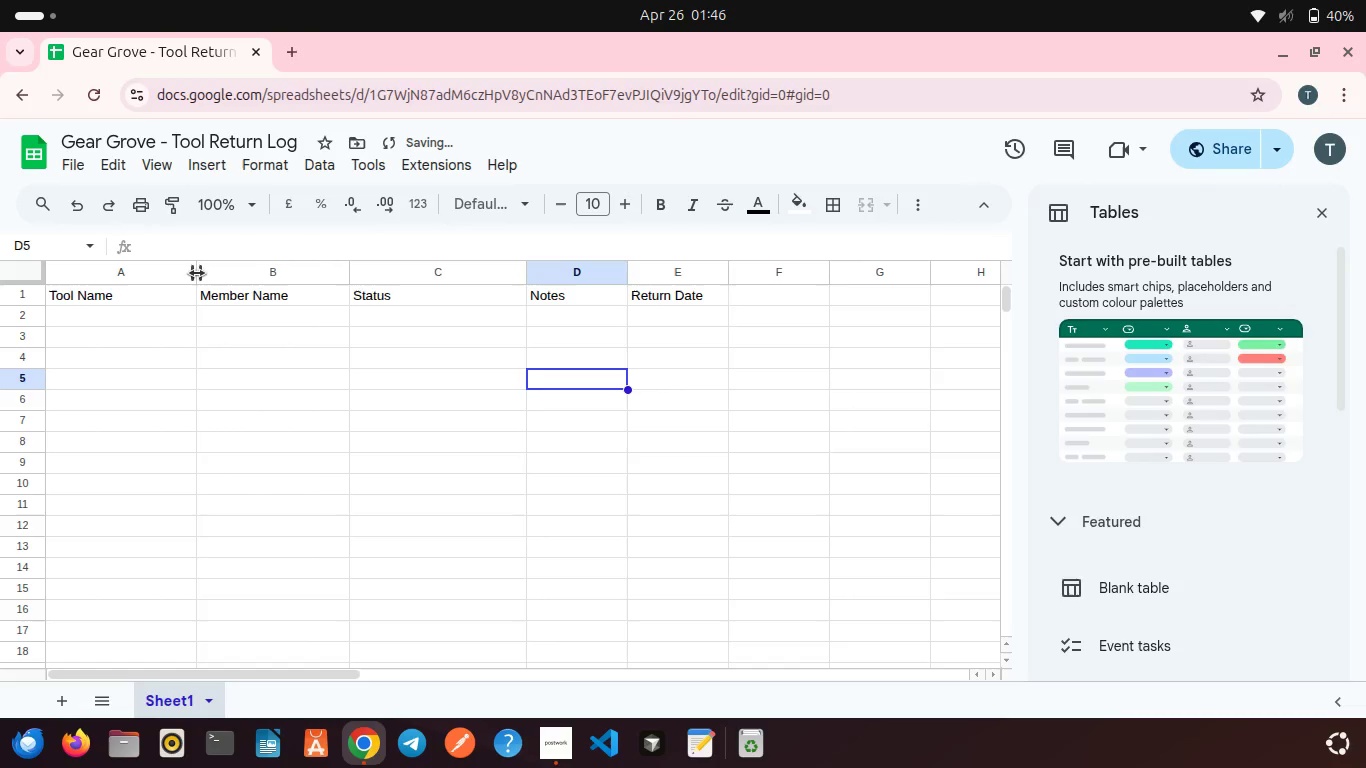 
left_click_drag(start_coordinate=[196, 273], to_coordinate=[241, 272])
 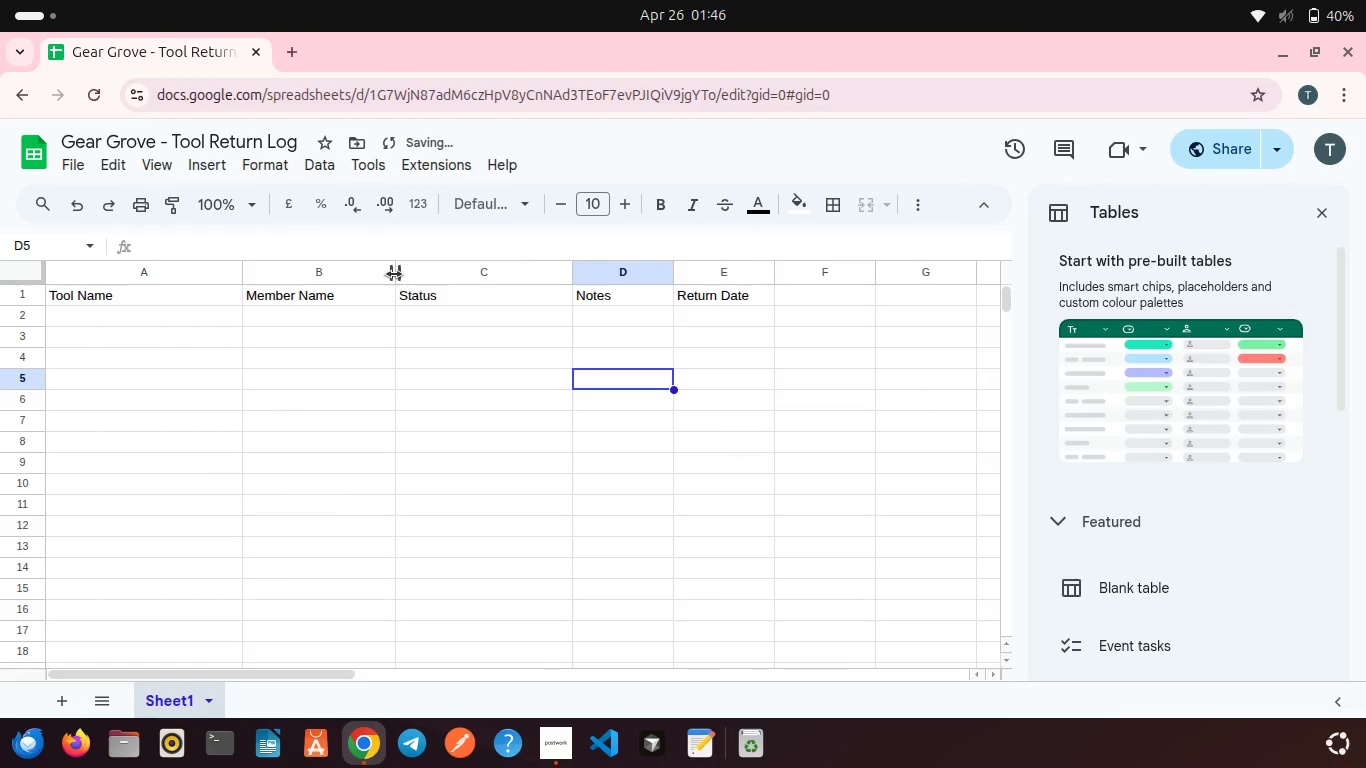 
left_click_drag(start_coordinate=[394, 274], to_coordinate=[418, 273])
 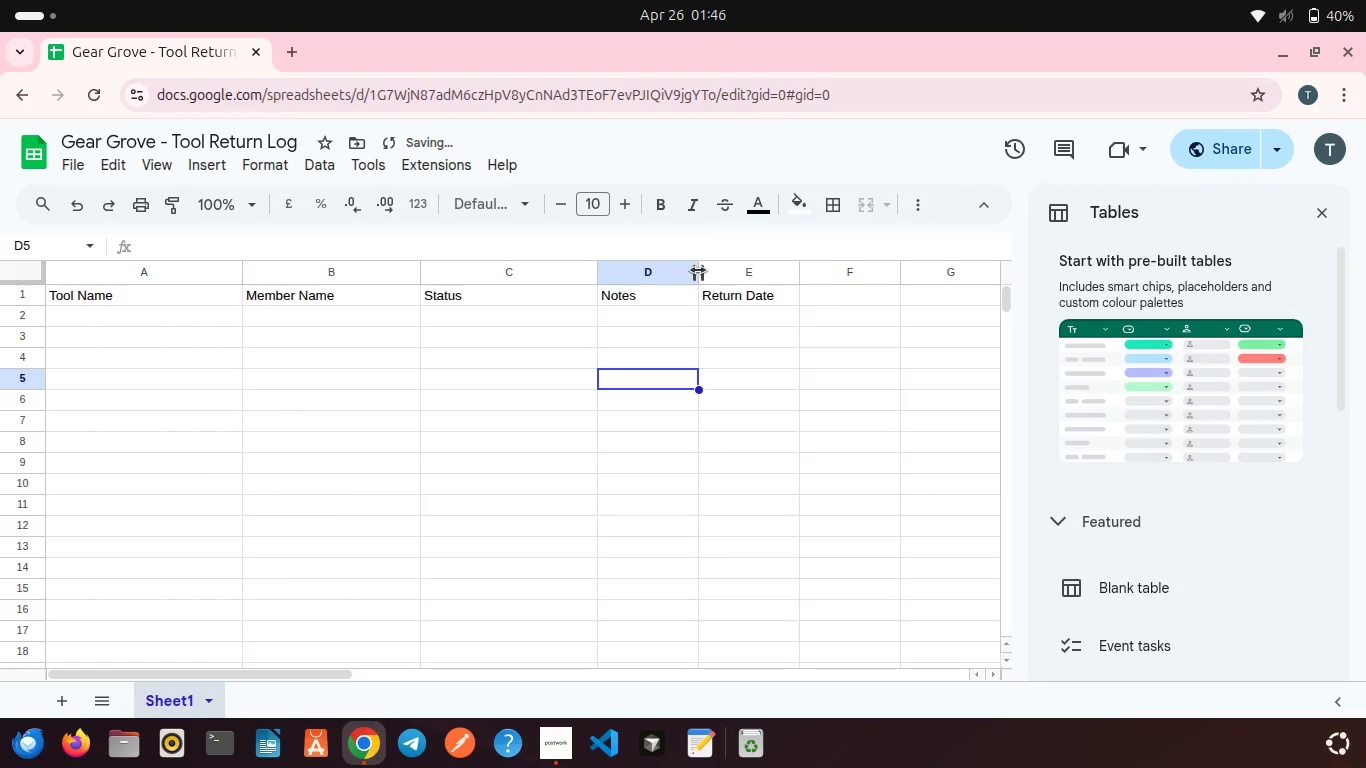 
left_click_drag(start_coordinate=[698, 270], to_coordinate=[745, 263])
 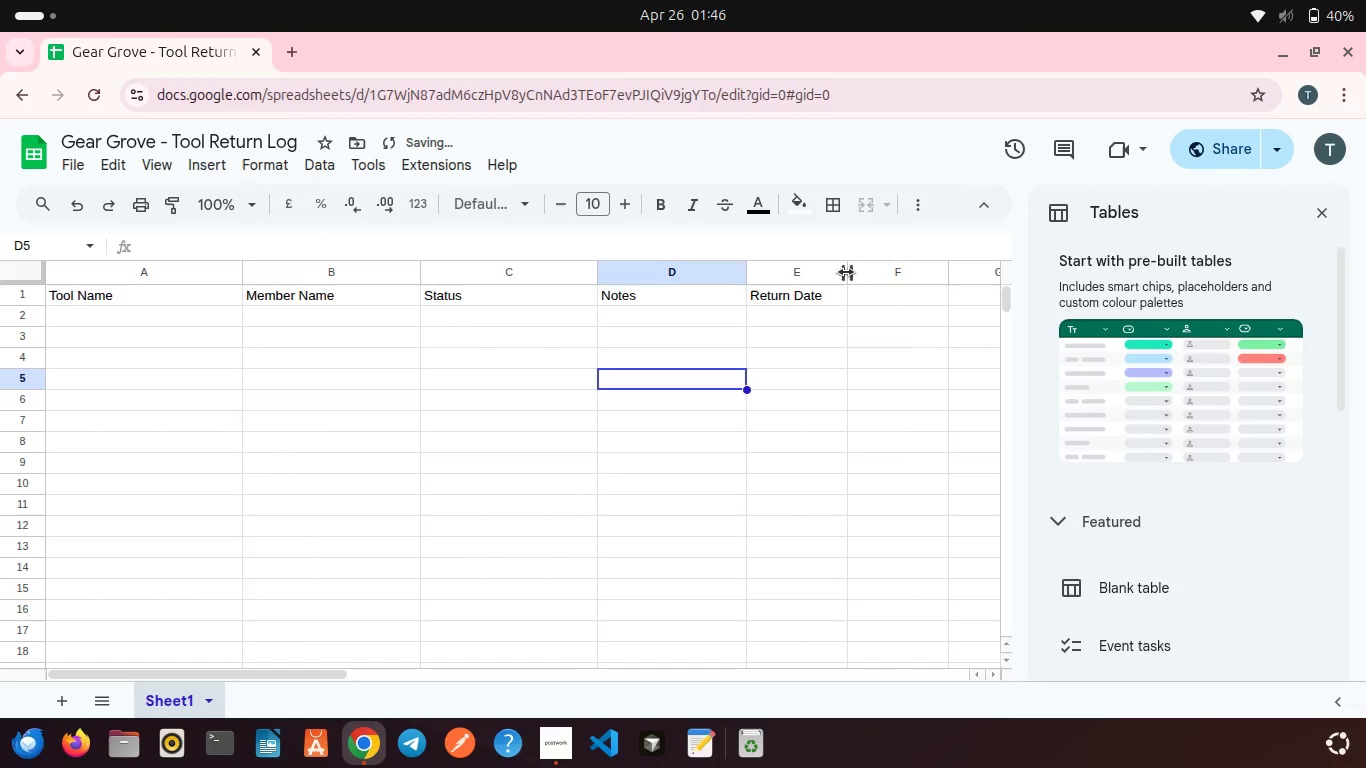 
left_click_drag(start_coordinate=[846, 272], to_coordinate=[929, 266])
 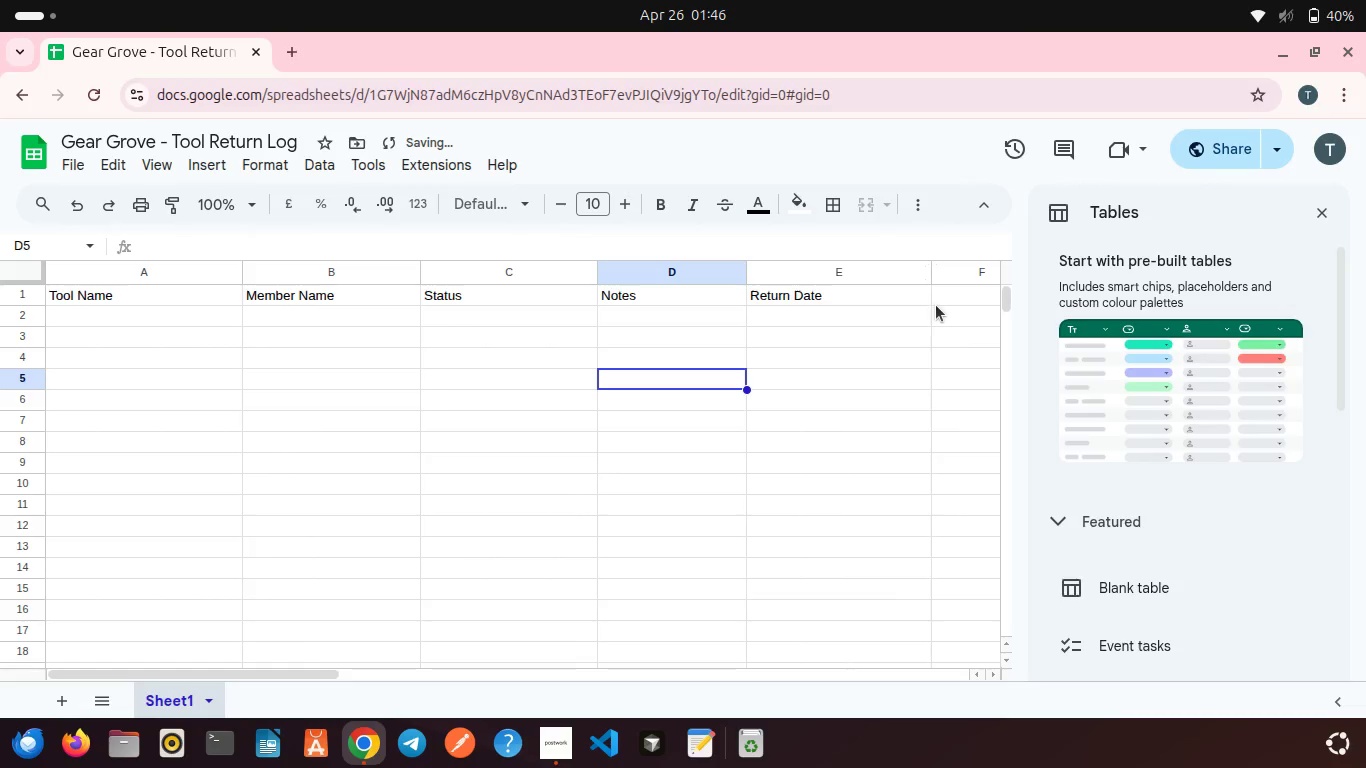 
left_click_drag(start_coordinate=[936, 305], to_coordinate=[277, 277])
 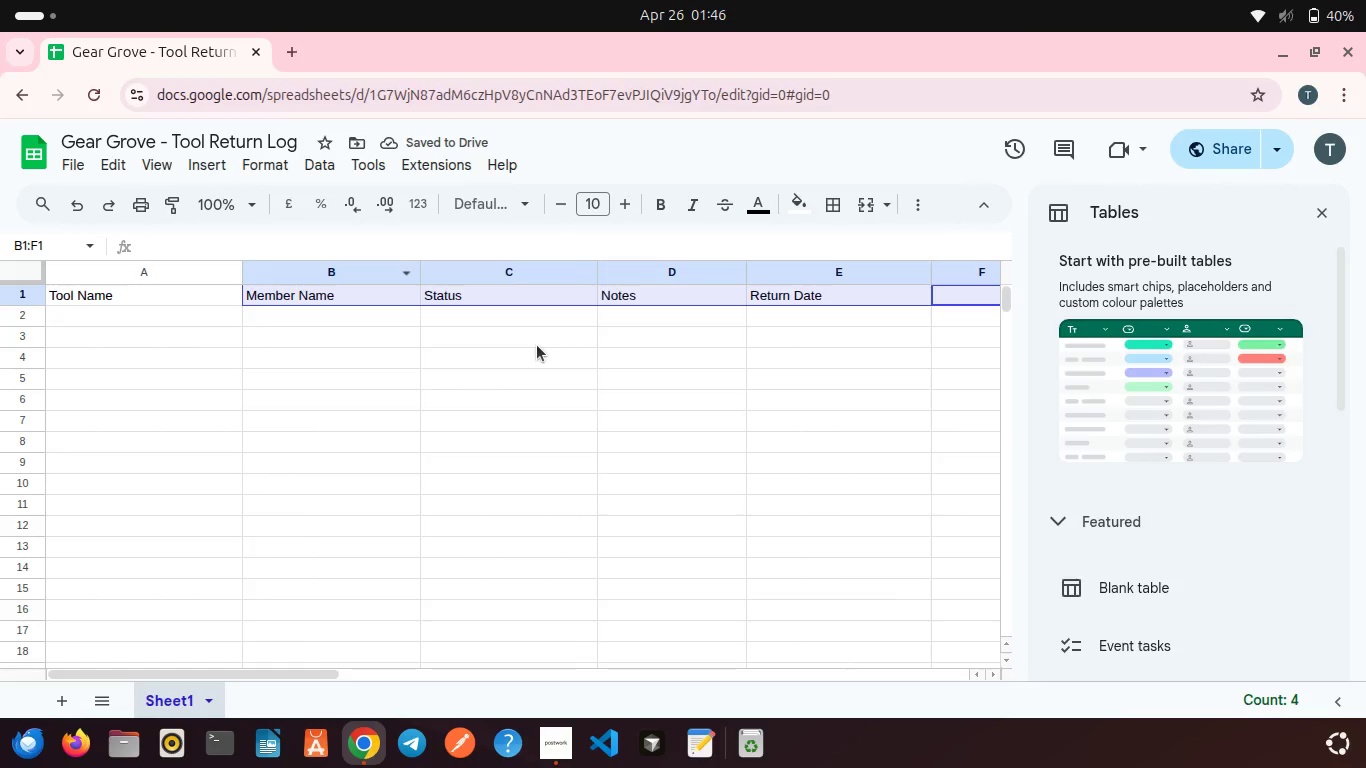 
left_click([706, 346])
 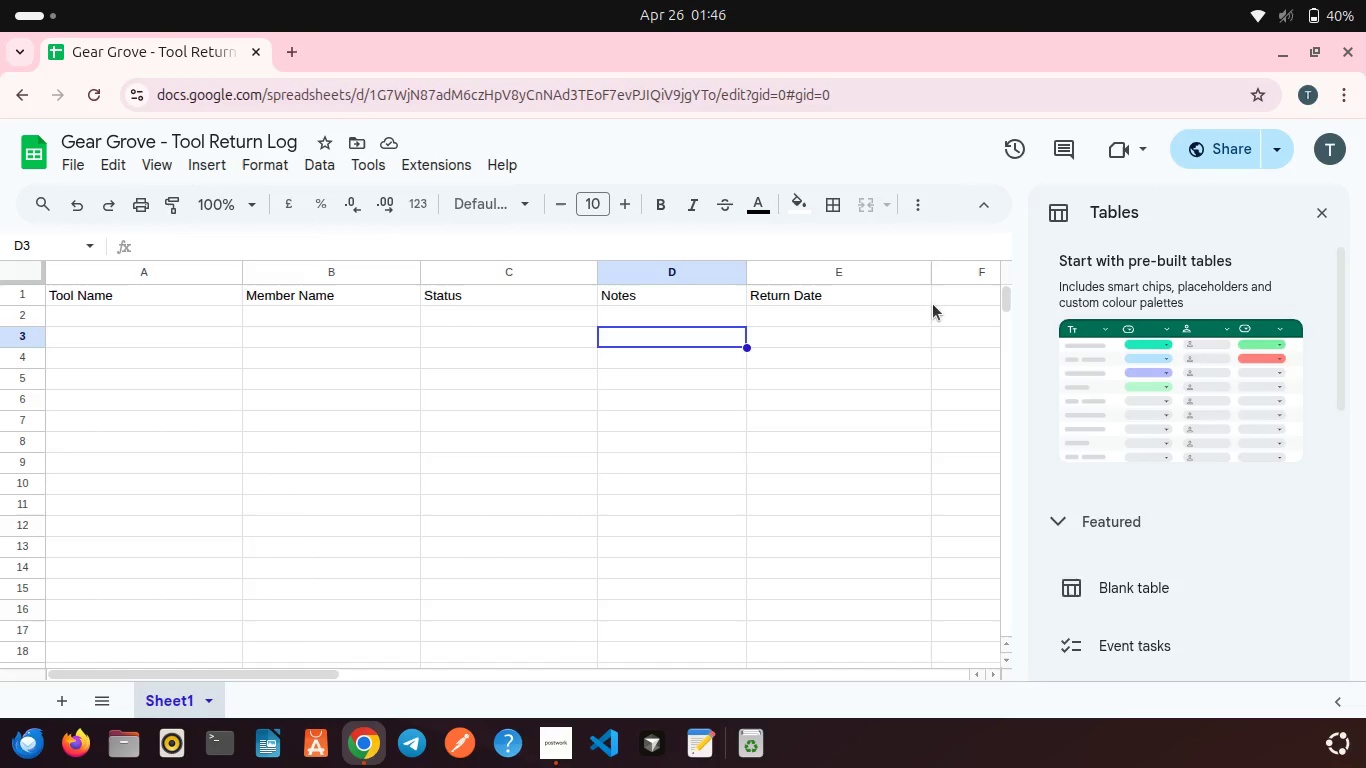 
left_click_drag(start_coordinate=[933, 304], to_coordinate=[236, 301])
 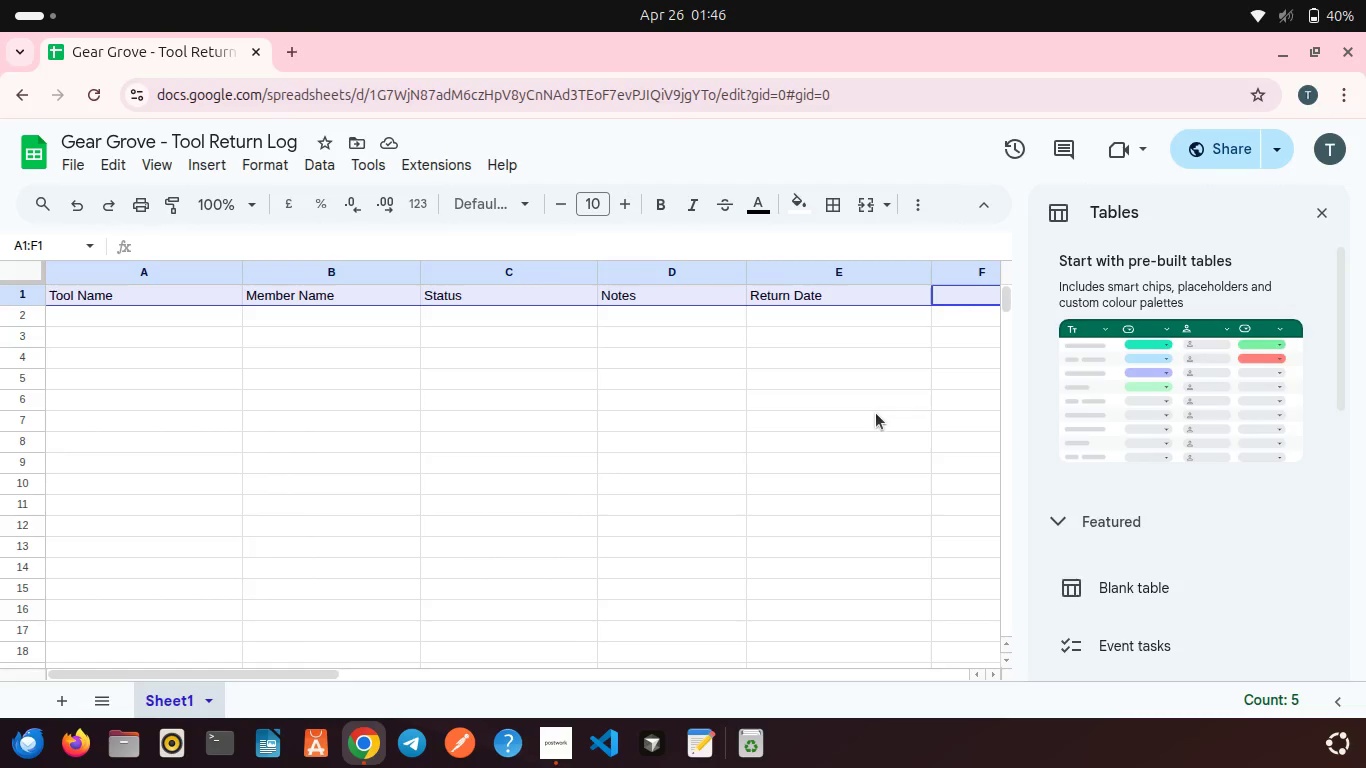 
left_click([876, 413])
 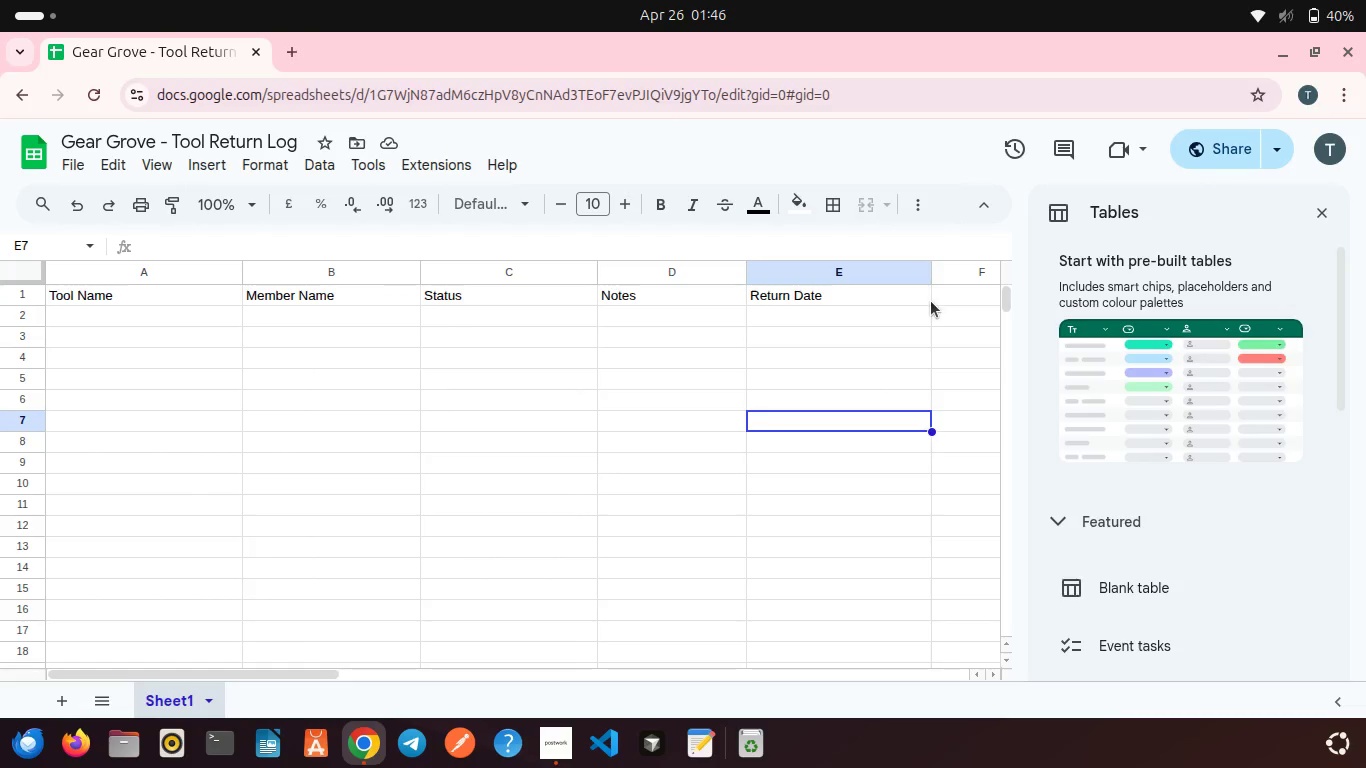 
left_click_drag(start_coordinate=[931, 301], to_coordinate=[69, 273])
 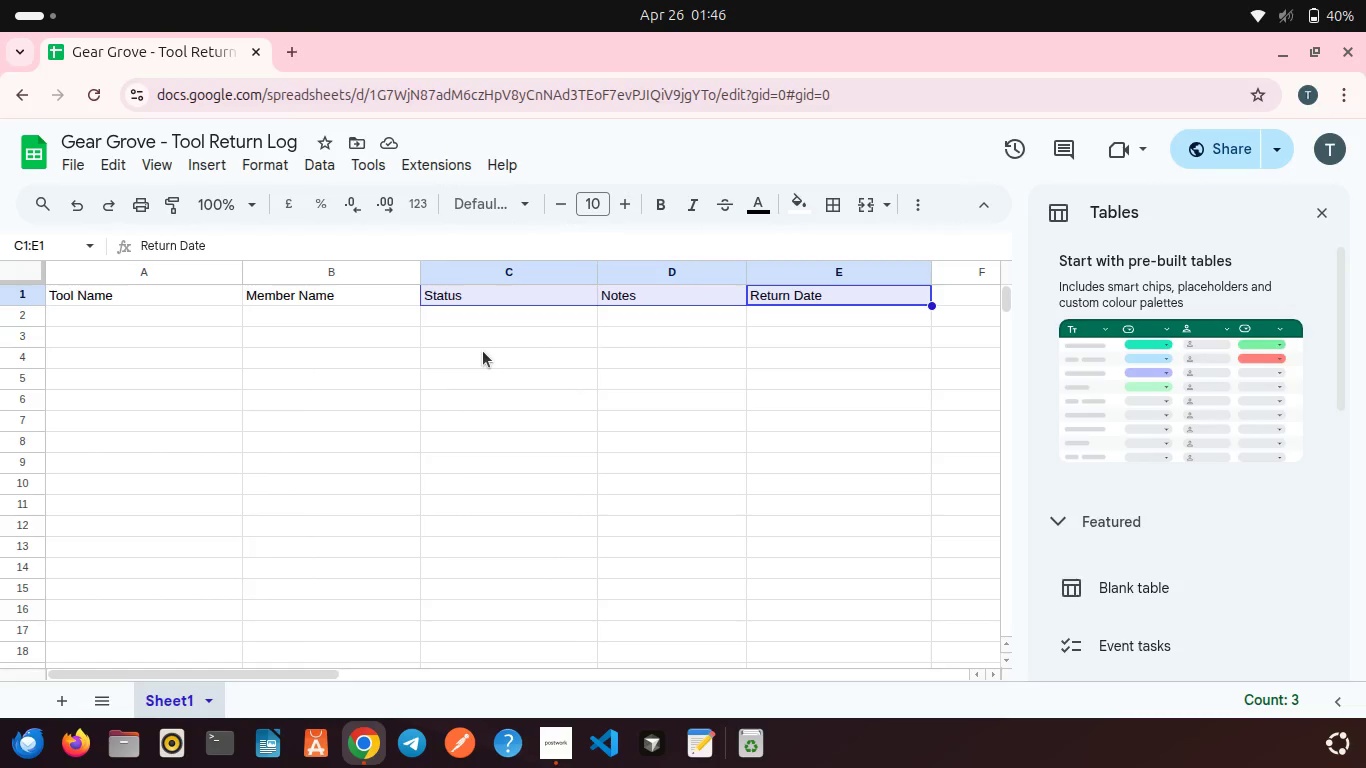 
left_click([483, 351])
 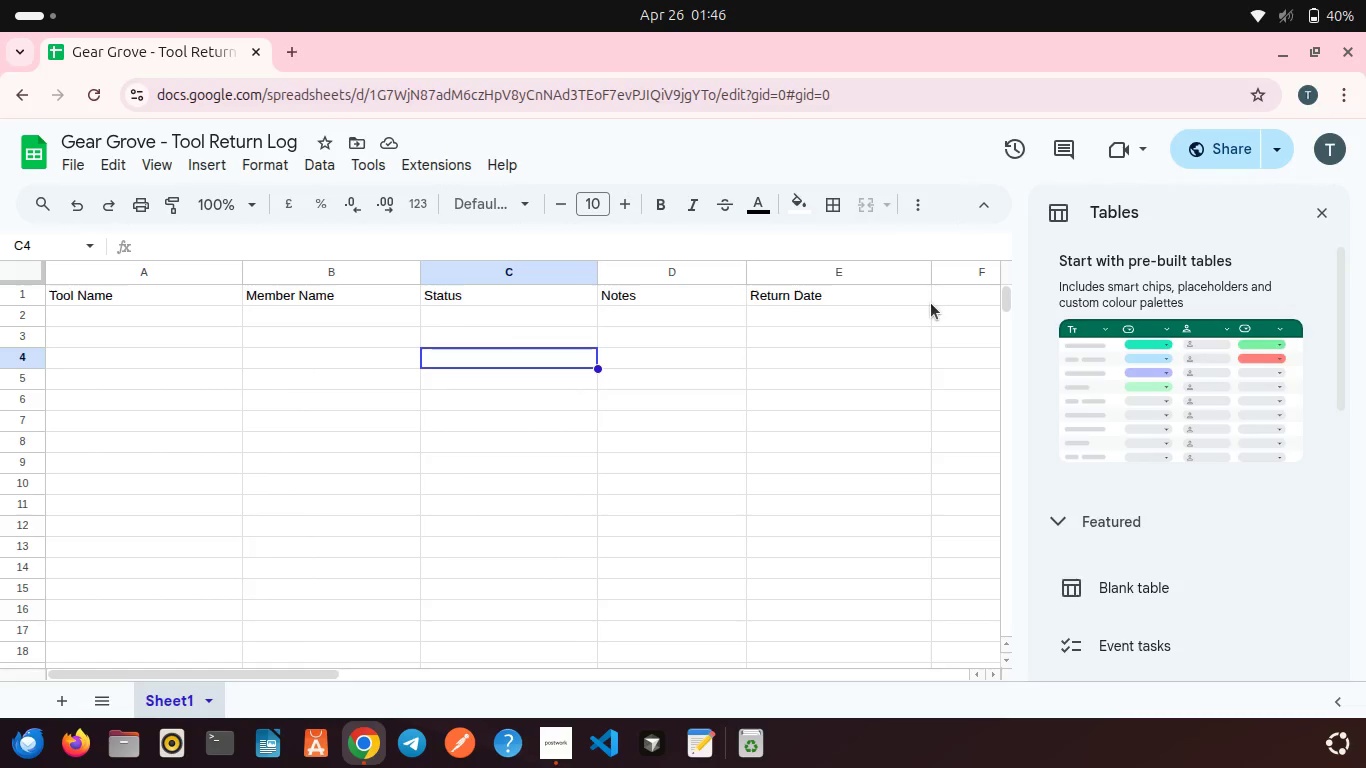 
left_click_drag(start_coordinate=[931, 303], to_coordinate=[45, 275])
 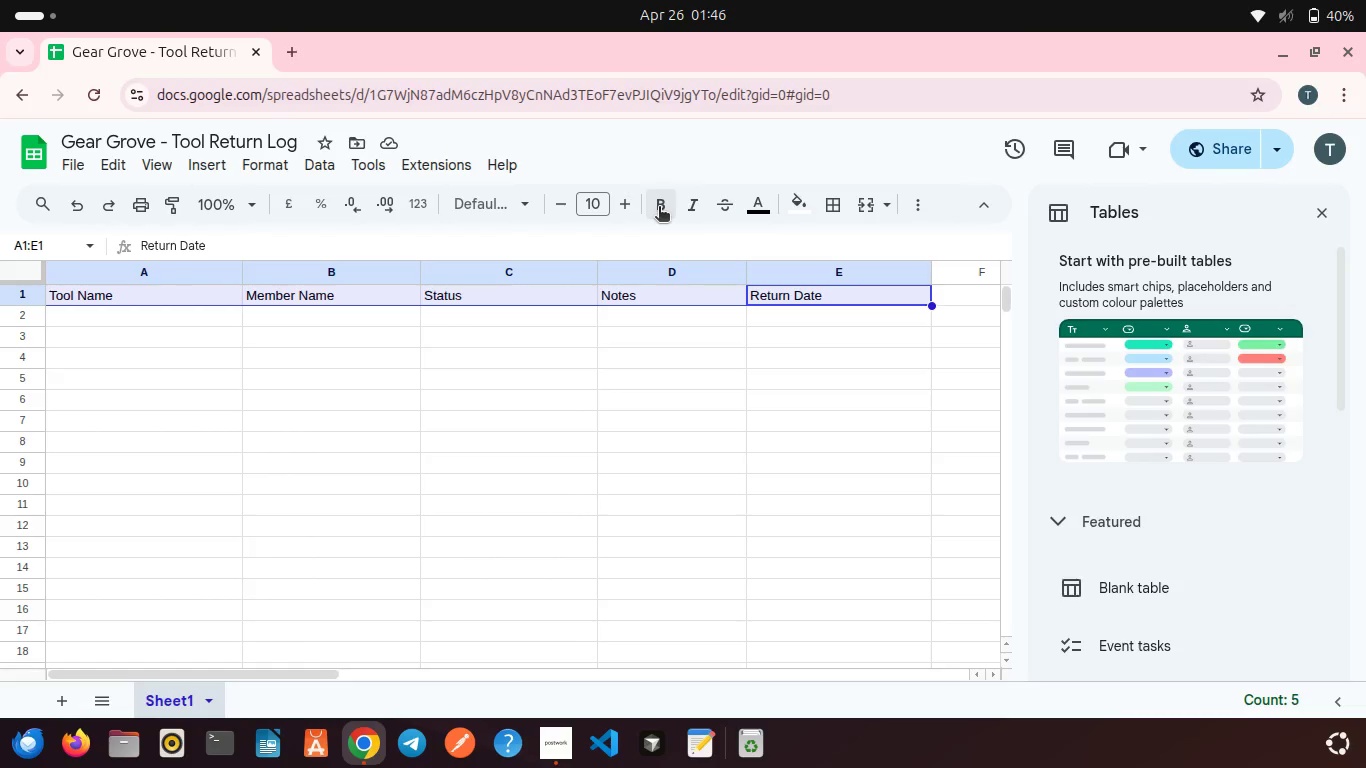 
left_click([659, 208])
 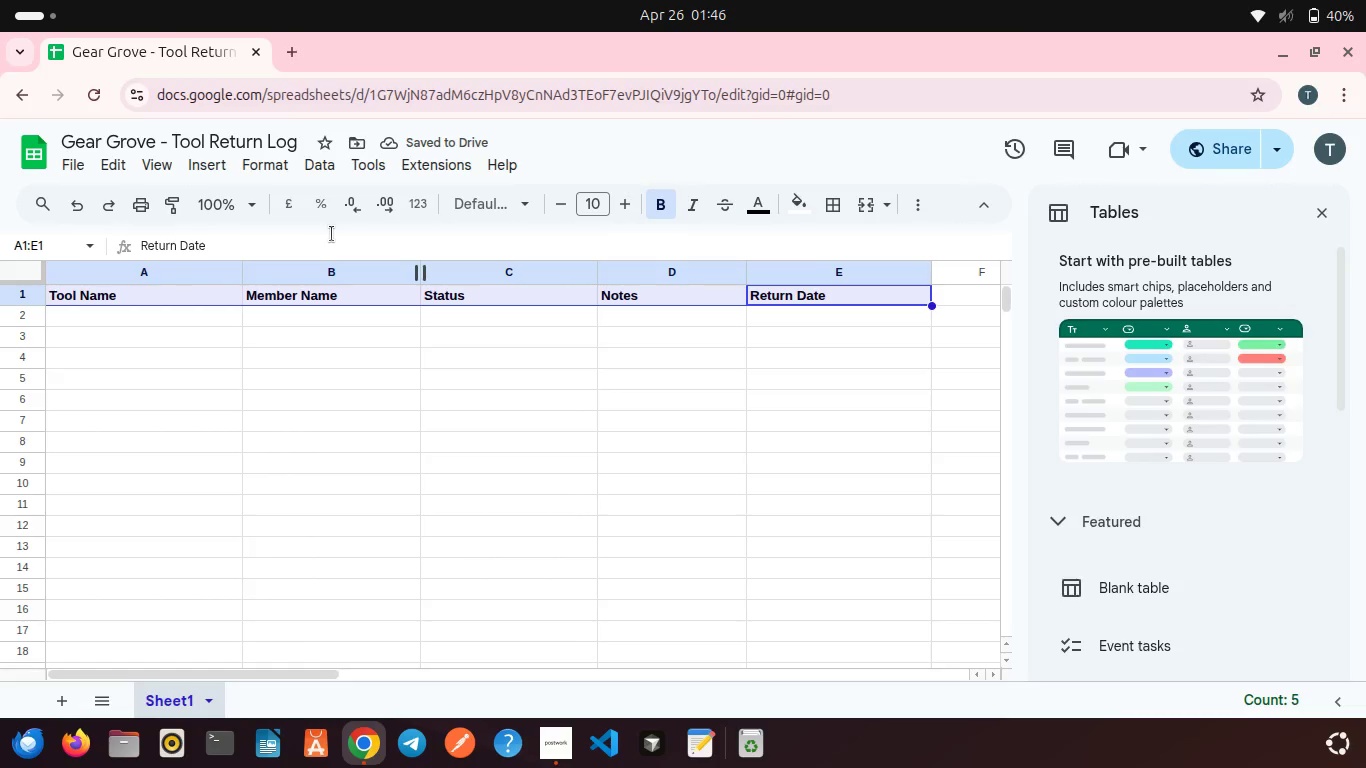 
left_click([261, 165])
 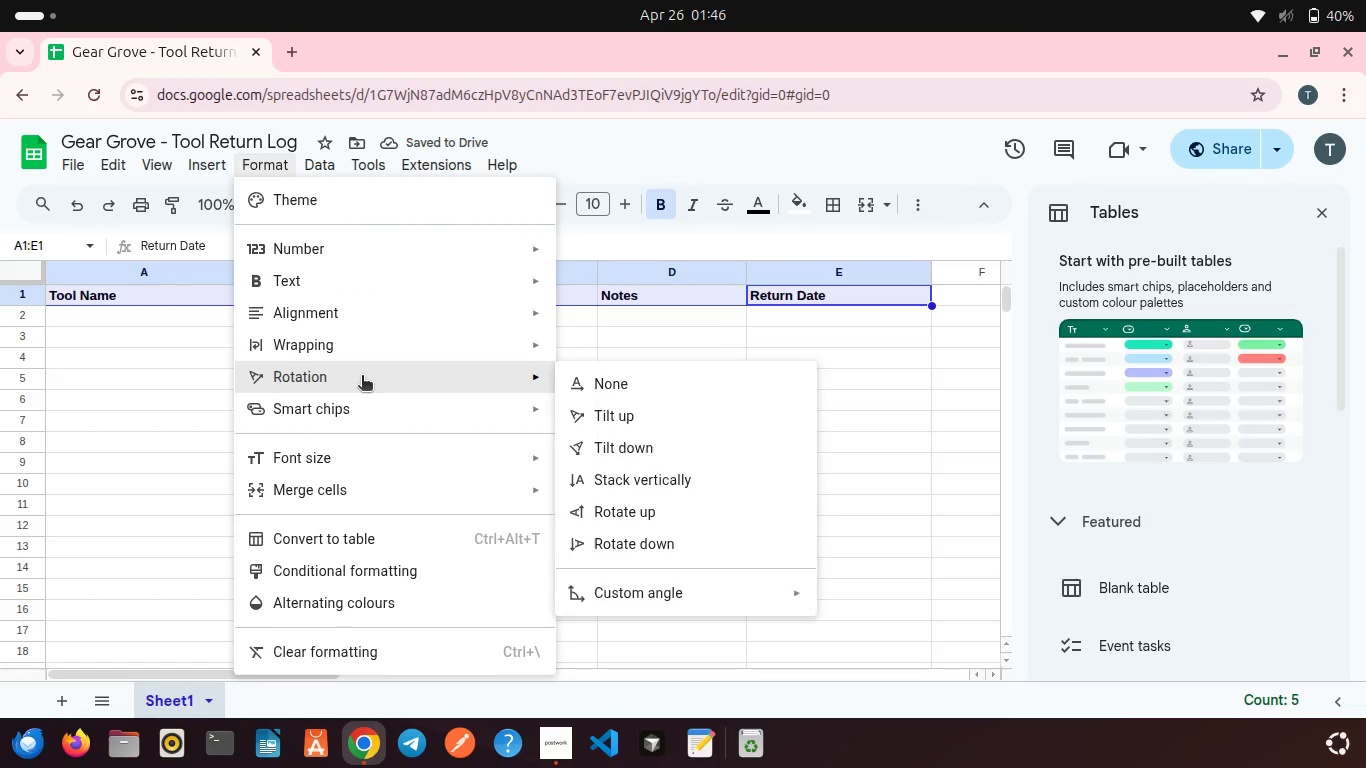 
scroll: coordinate [362, 377], scroll_direction: down, amount: 1.0
 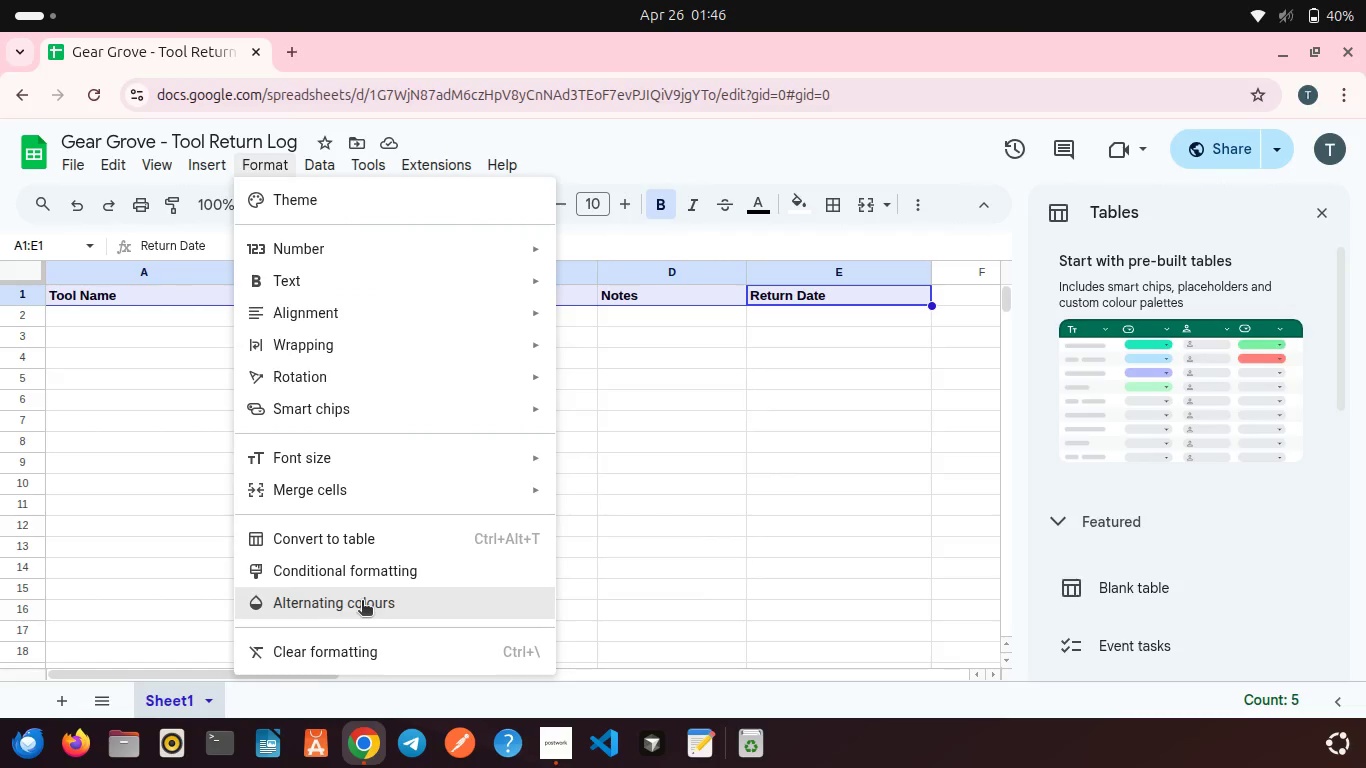 
left_click([362, 602])
 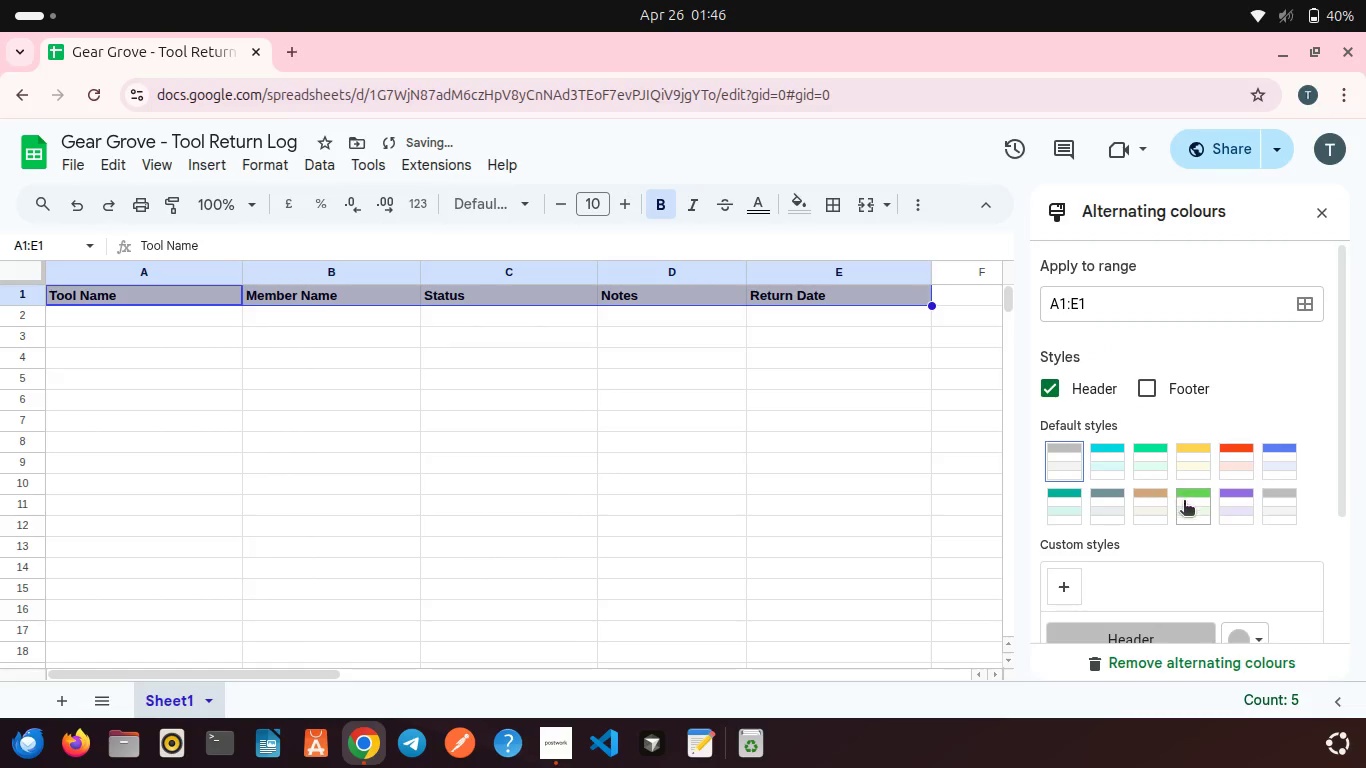 
left_click([1186, 503])
 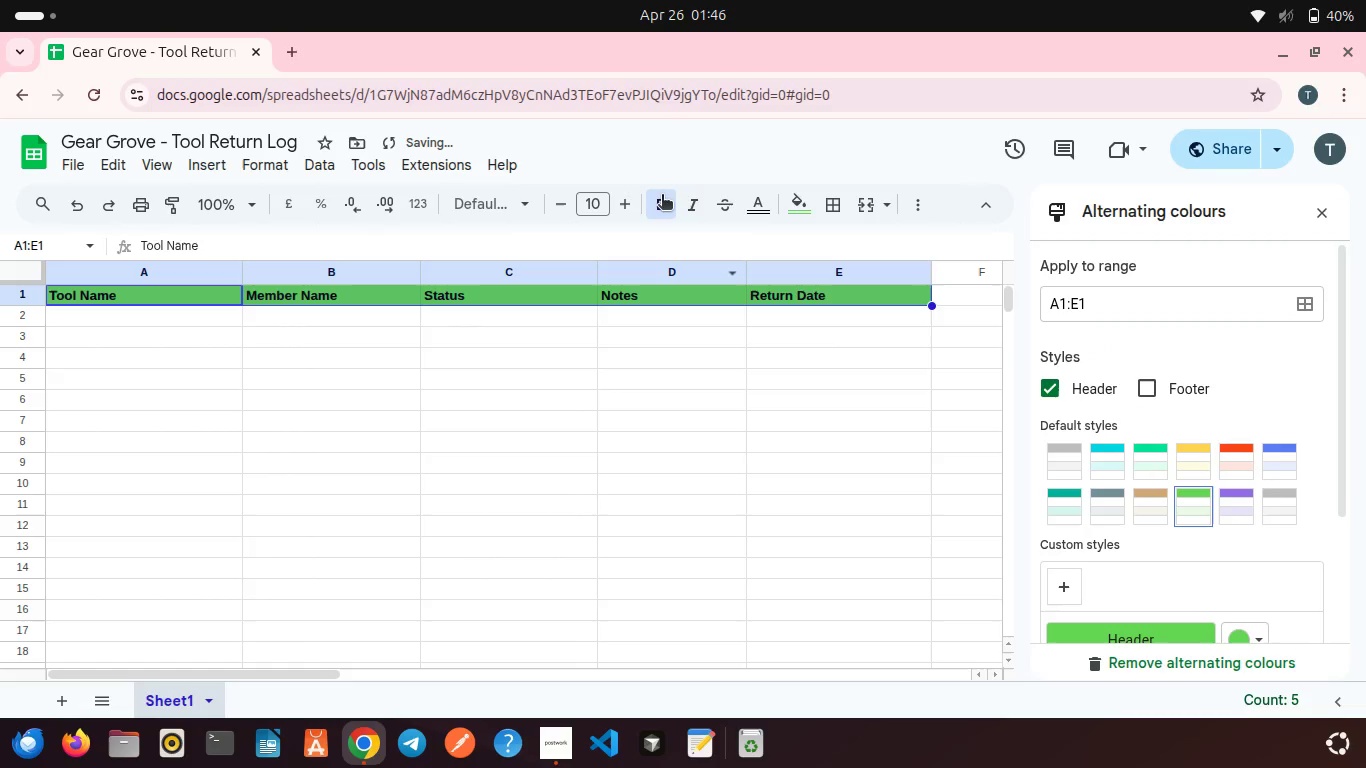 
left_click([656, 196])
 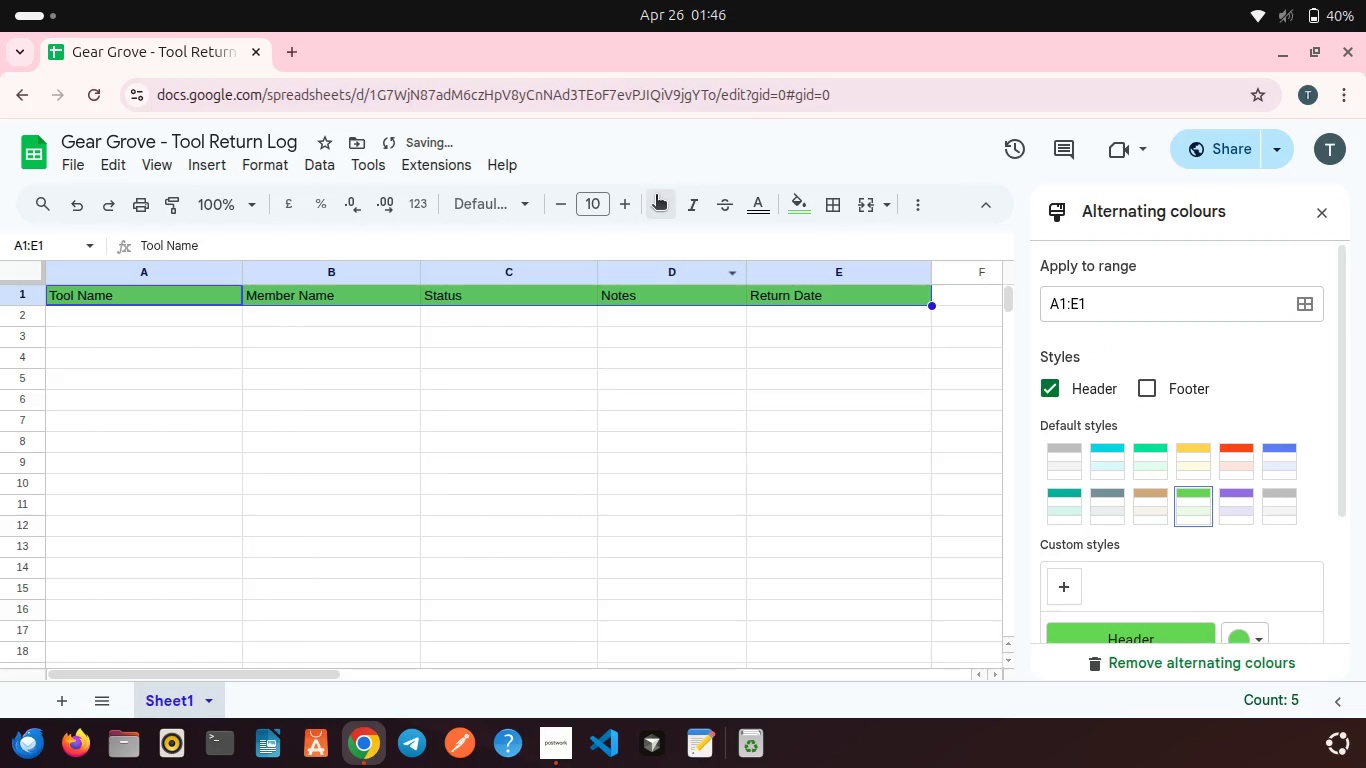 
left_click([656, 196])
 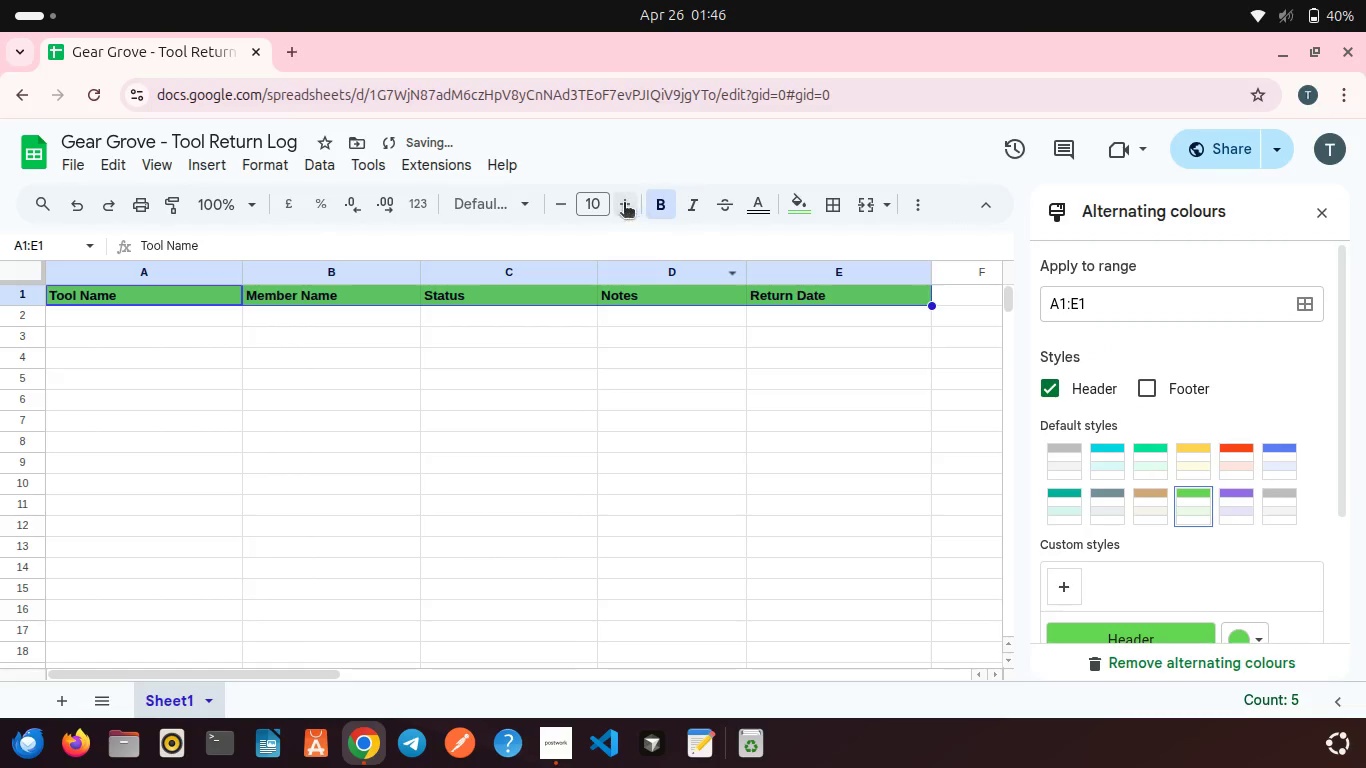 
left_click([622, 203])
 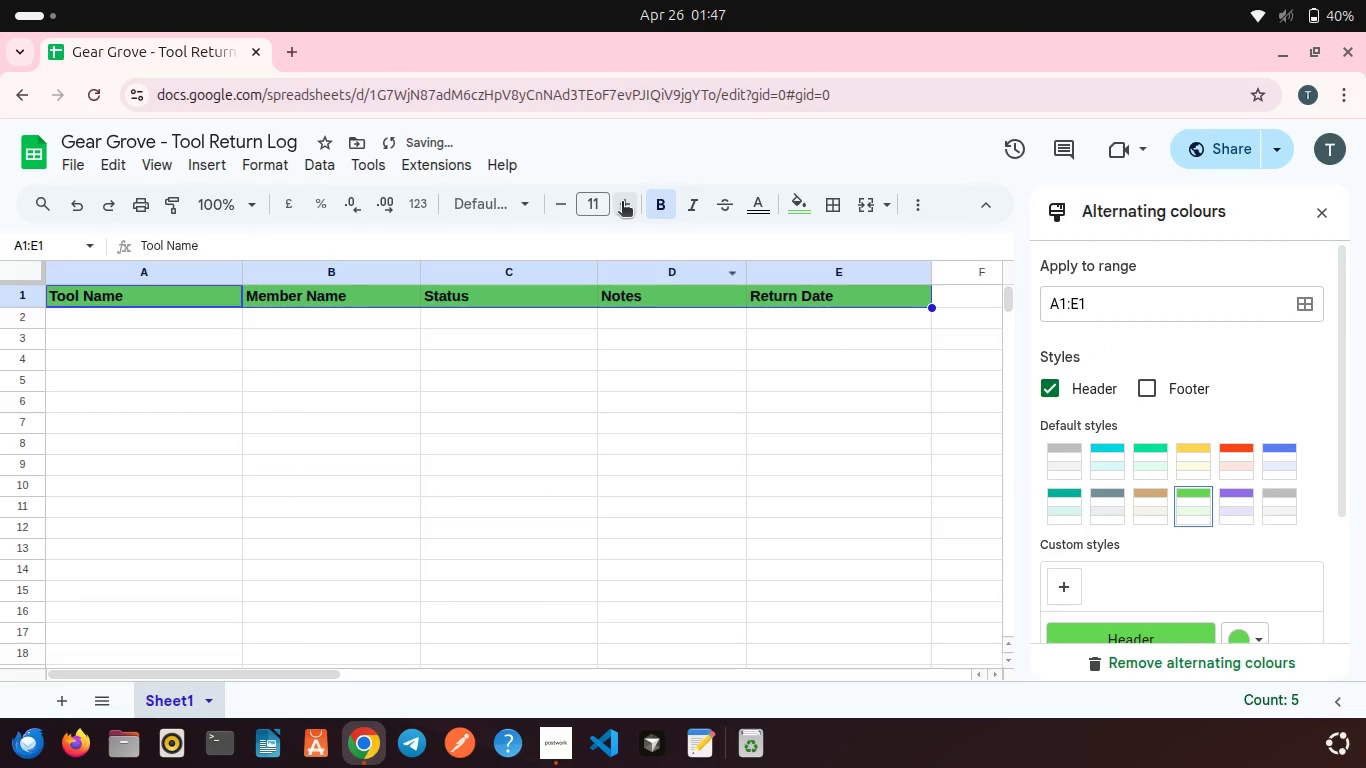 
left_click([622, 203])
 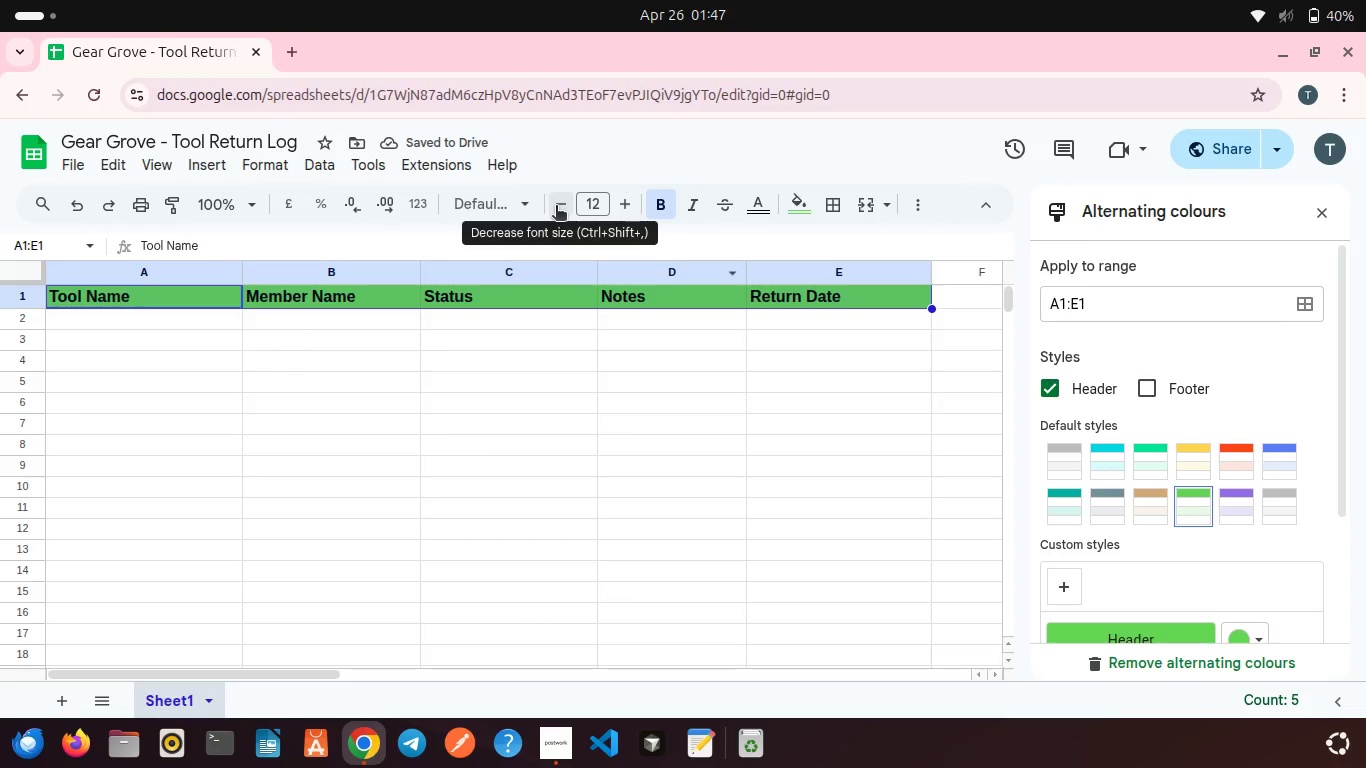 
left_click([554, 354])
 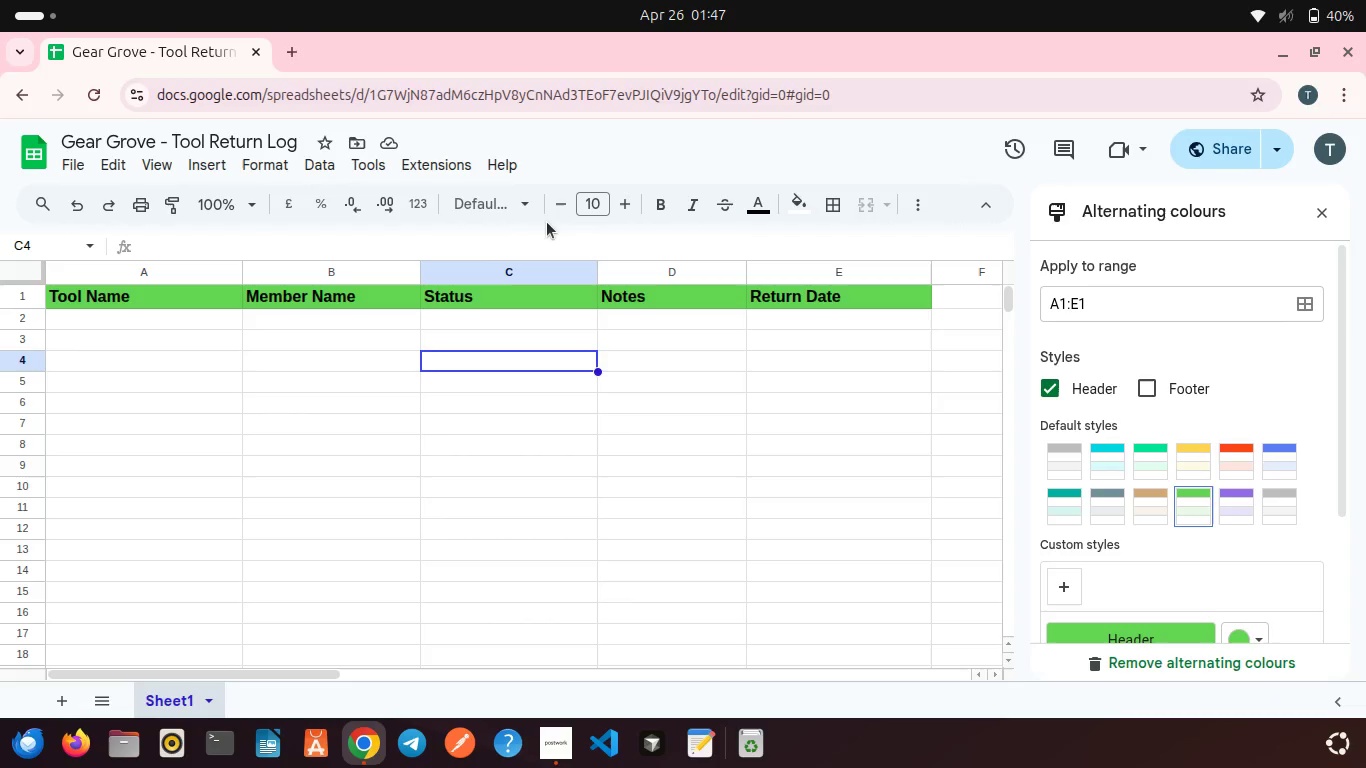 
wait(8.61)
 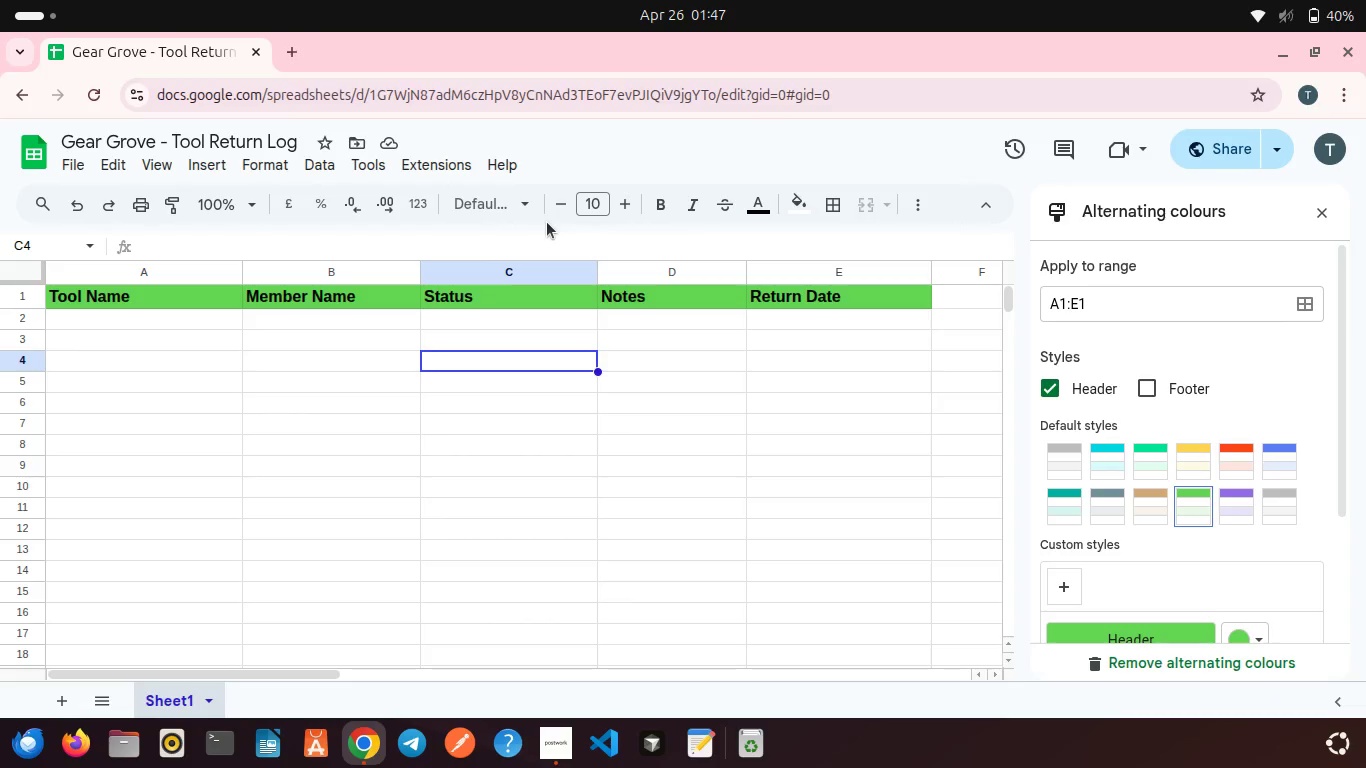 
key(Control+Z)
 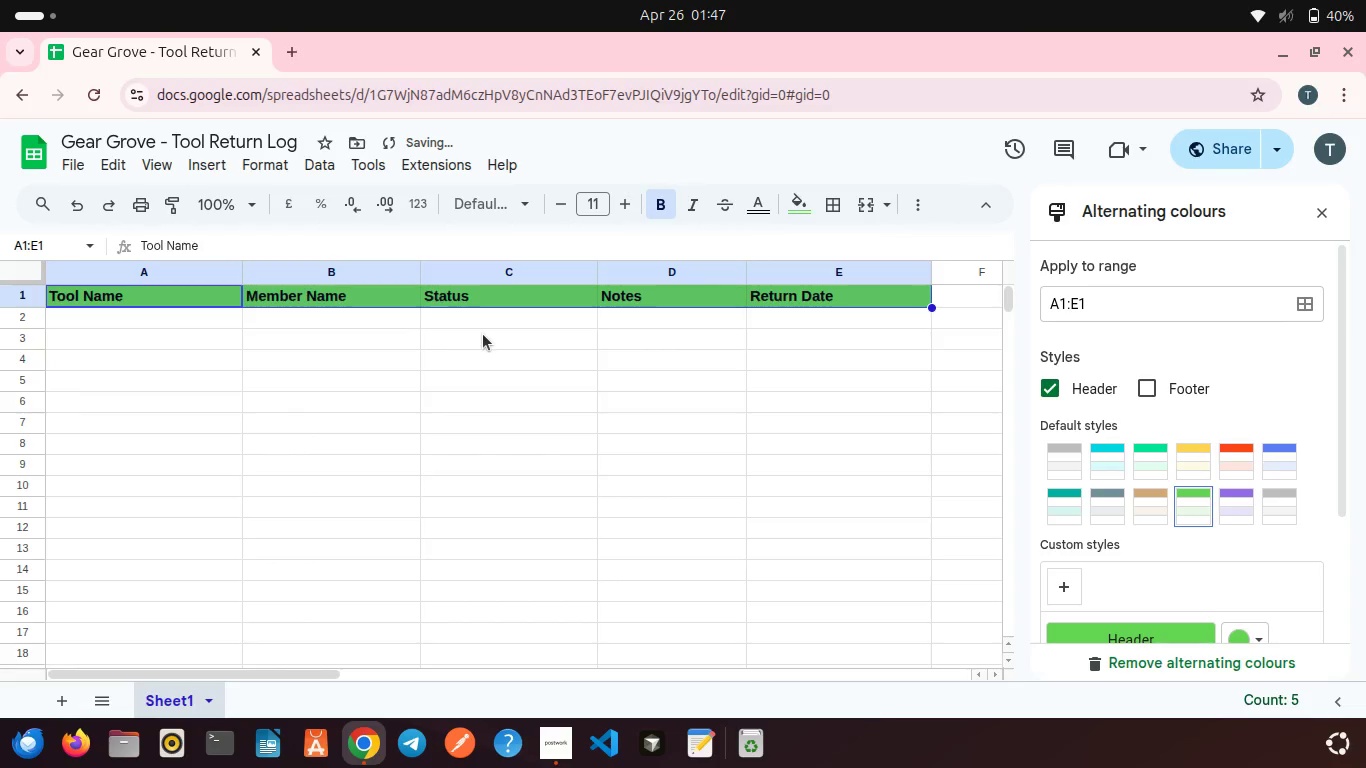 
left_click([483, 334])
 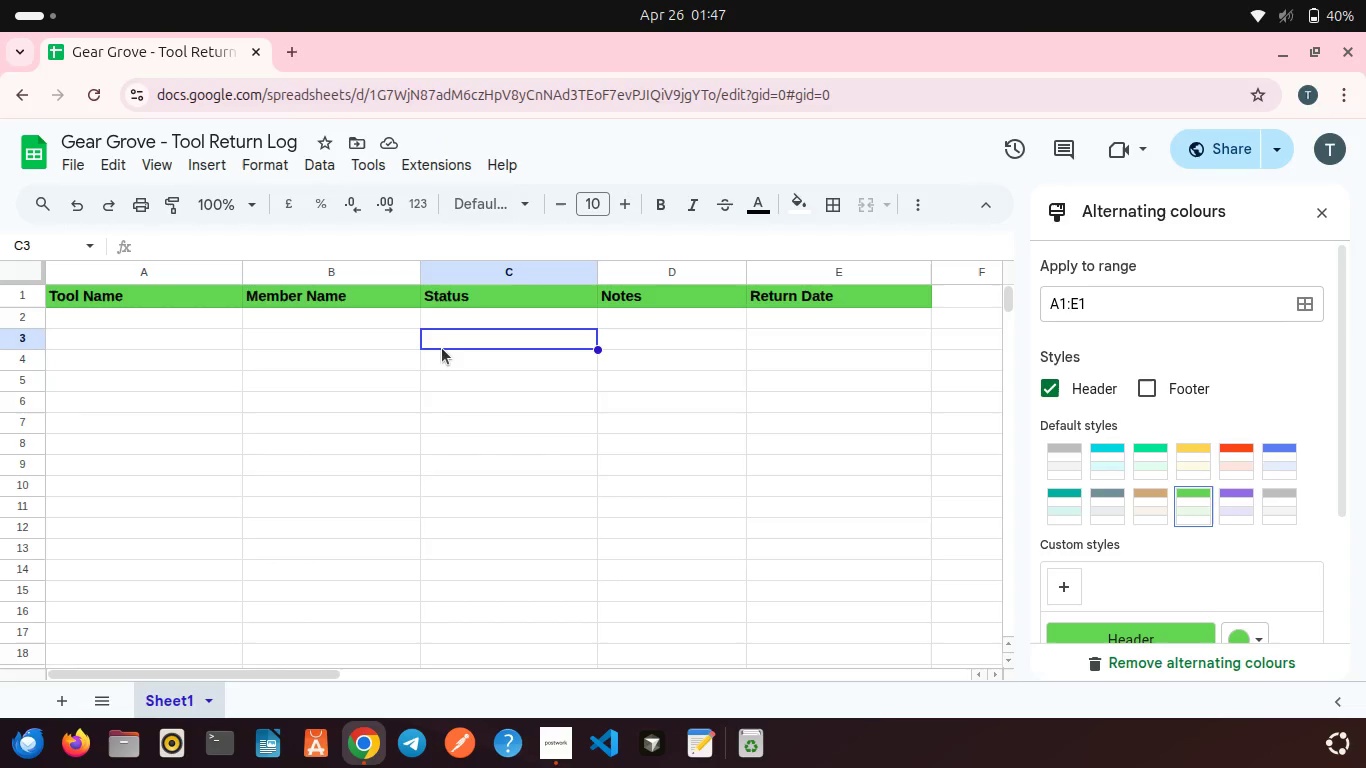 
wait(6.3)
 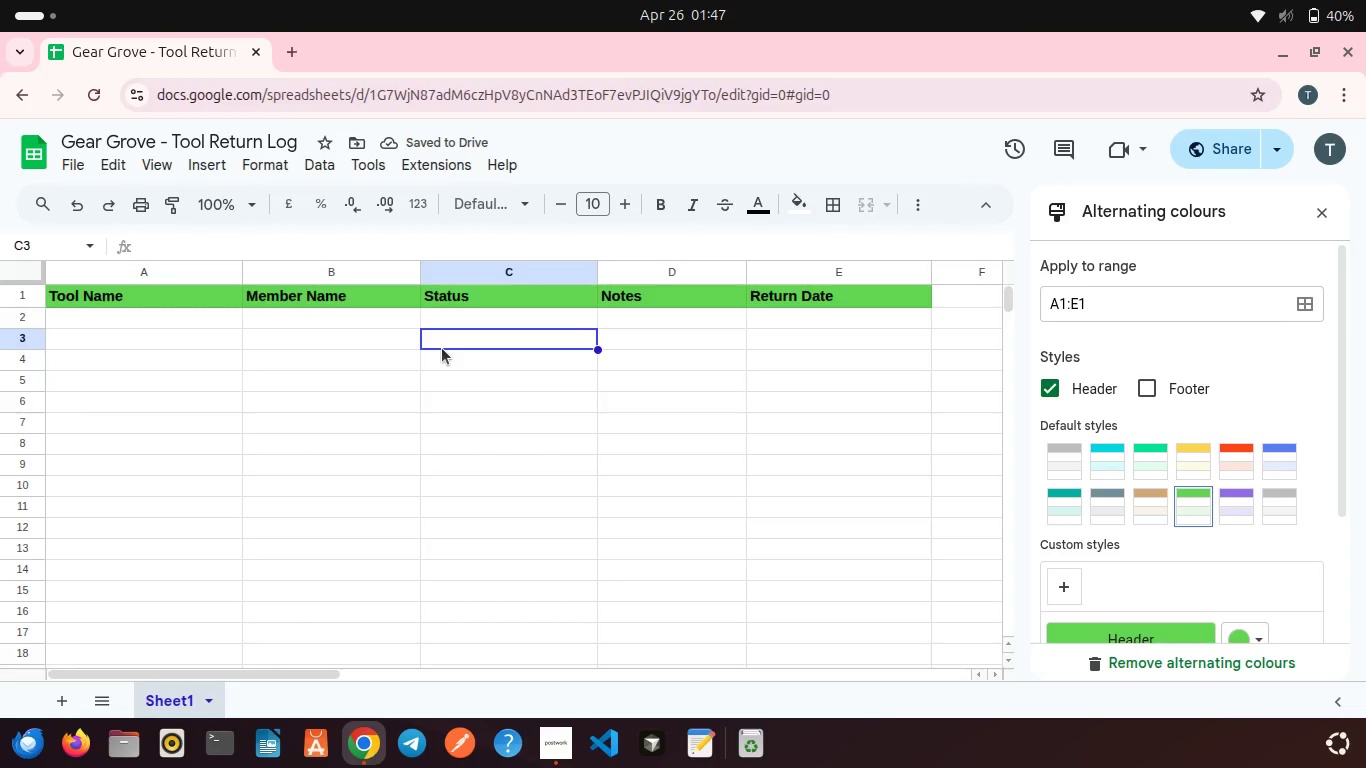 
double_click([214, 323])
 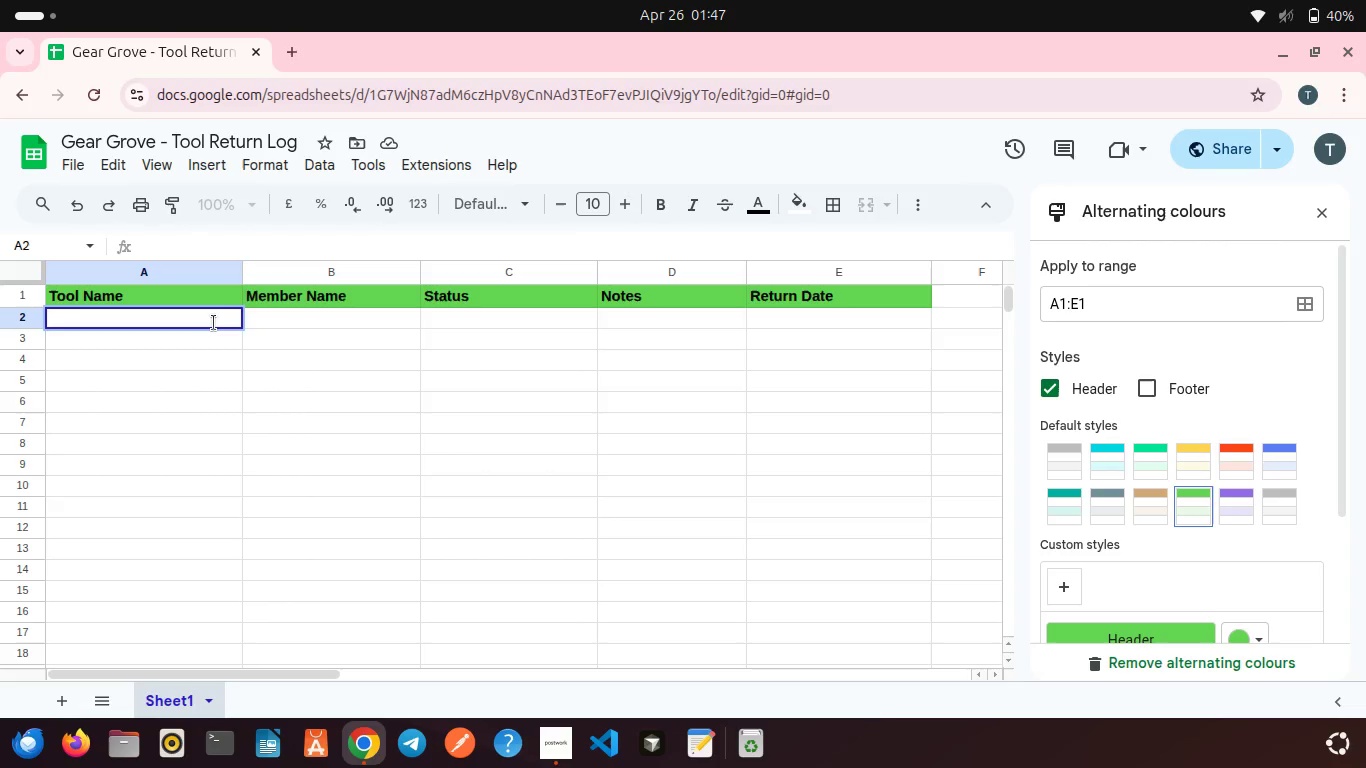 
type(Hammer Drill)
 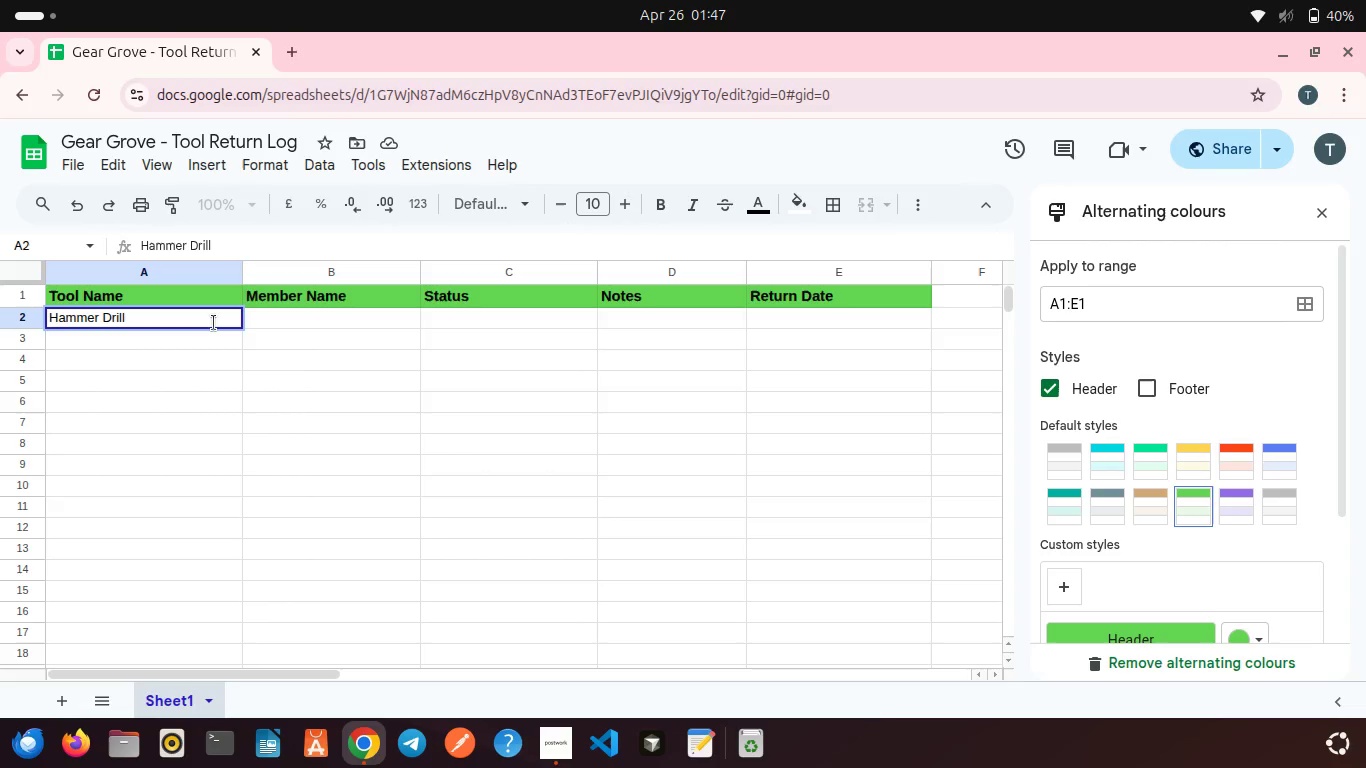 
left_click([273, 310])
 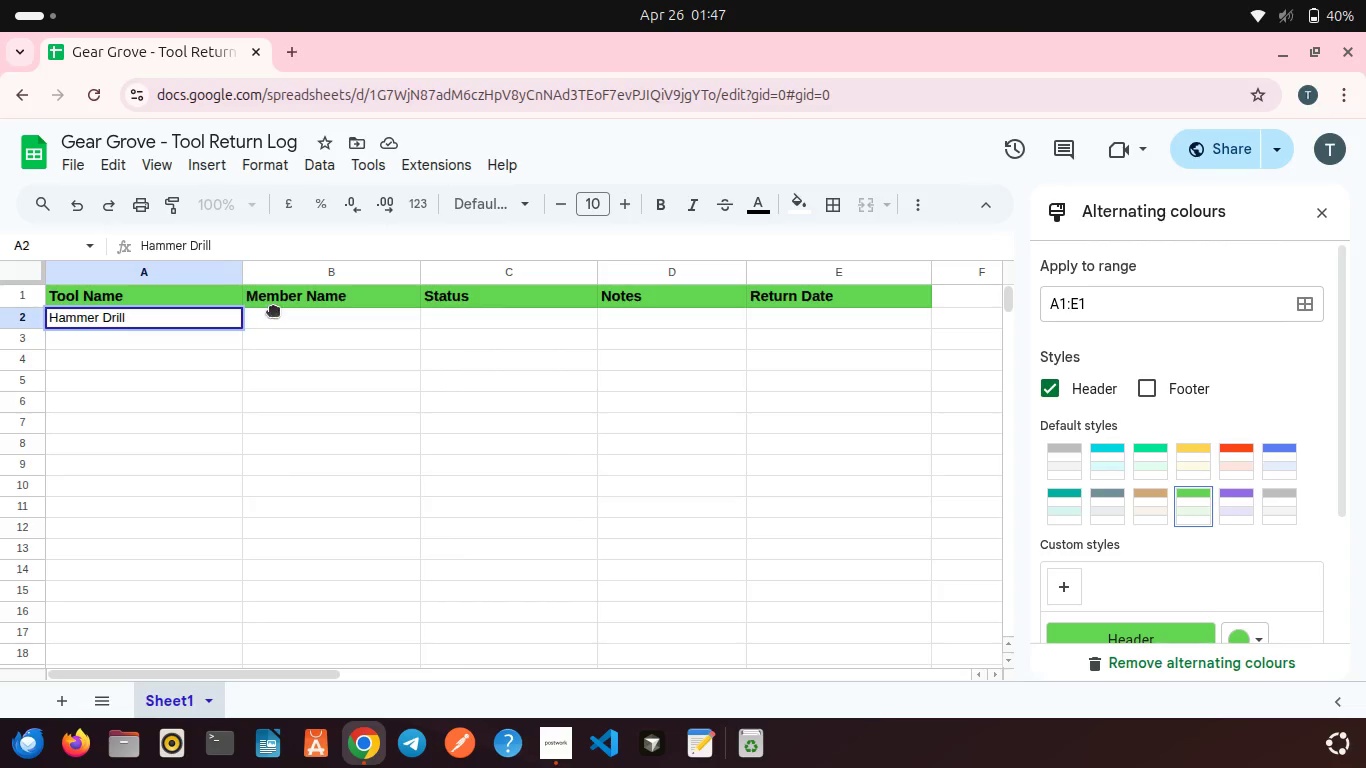 
left_click([273, 310])
 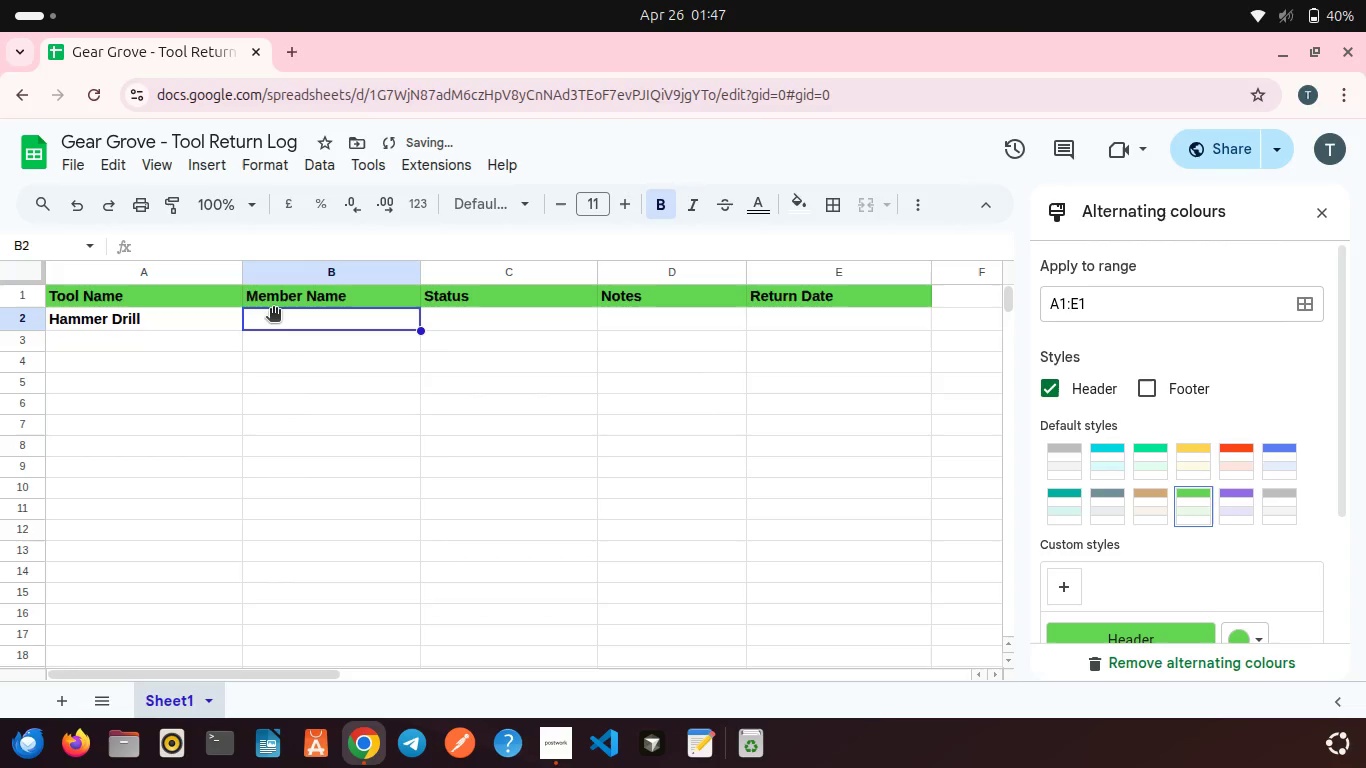 
type(Tew)
key(Backspace)
key(Backspace)
key(Backspace)
type(Yosef Abawa)
 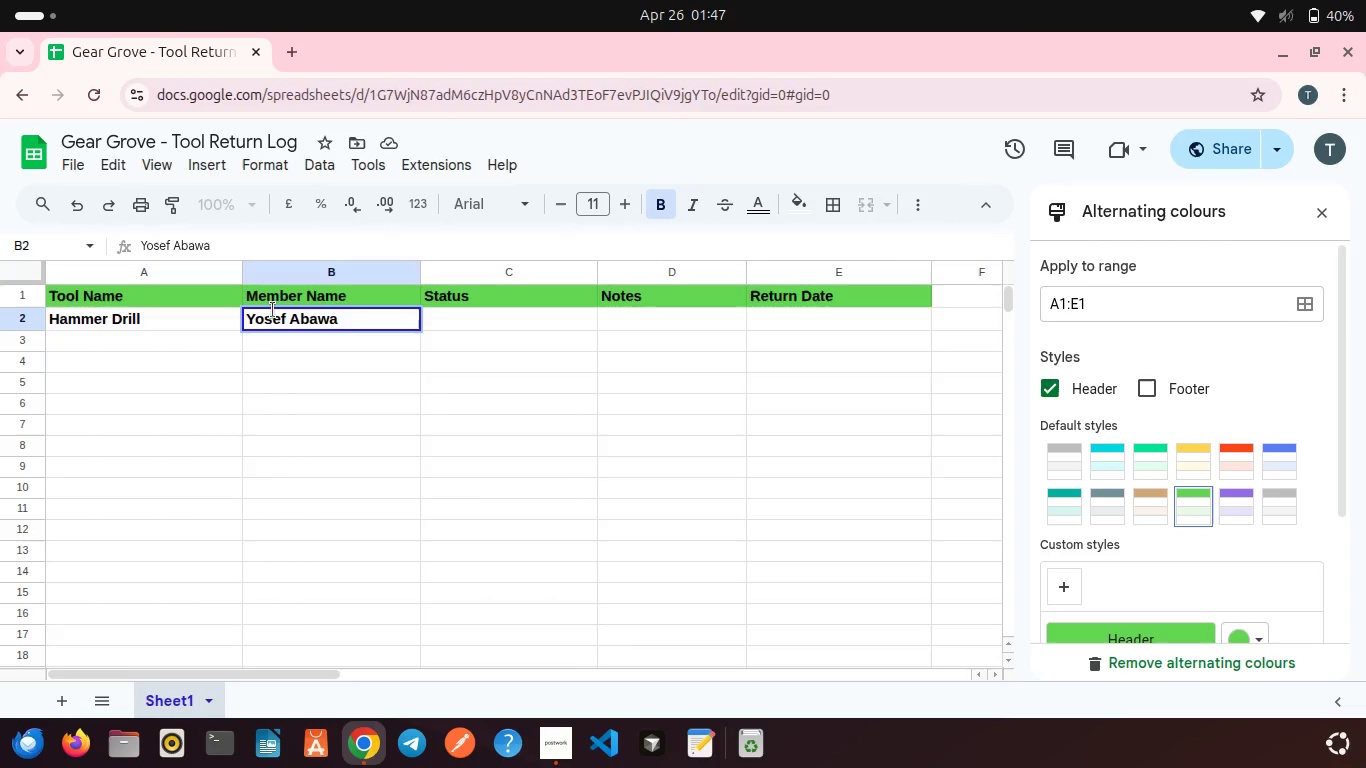 
left_click([455, 314])
 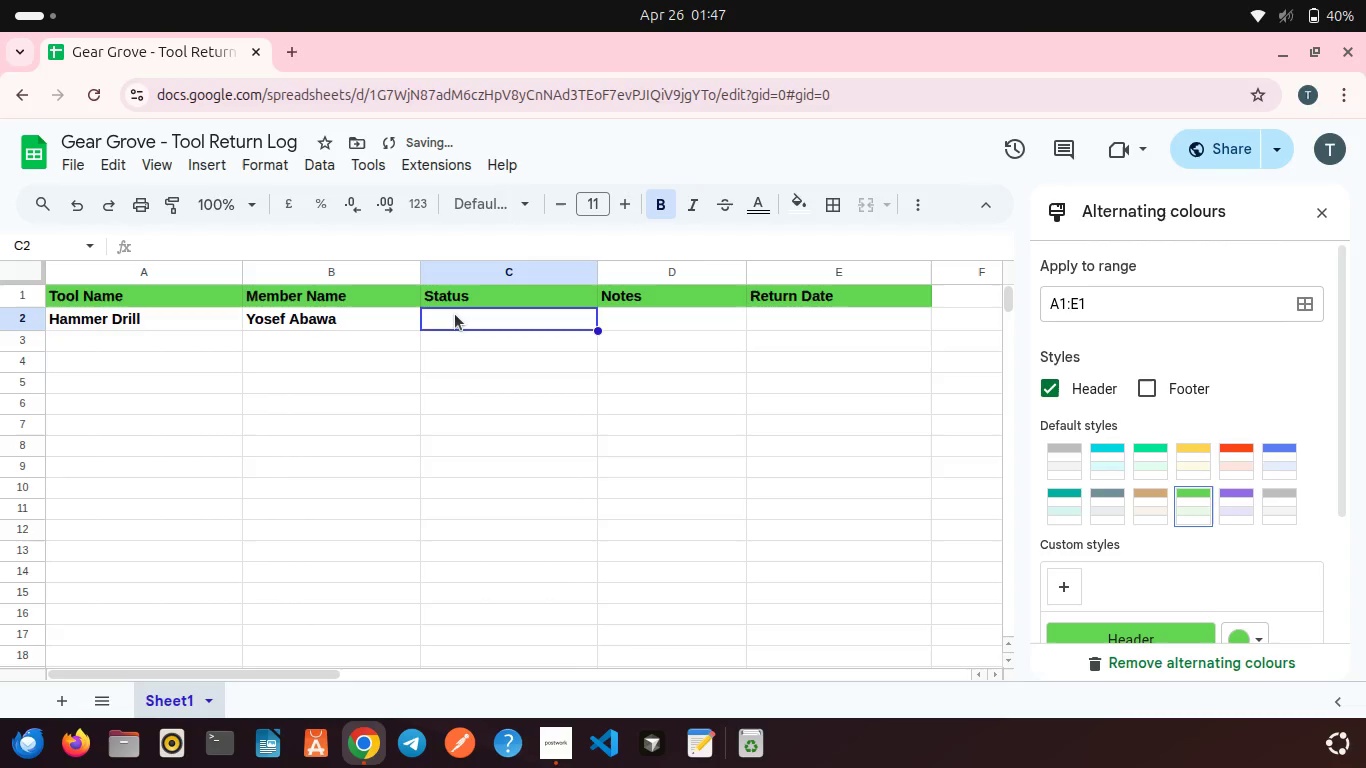 
left_click([455, 314])
 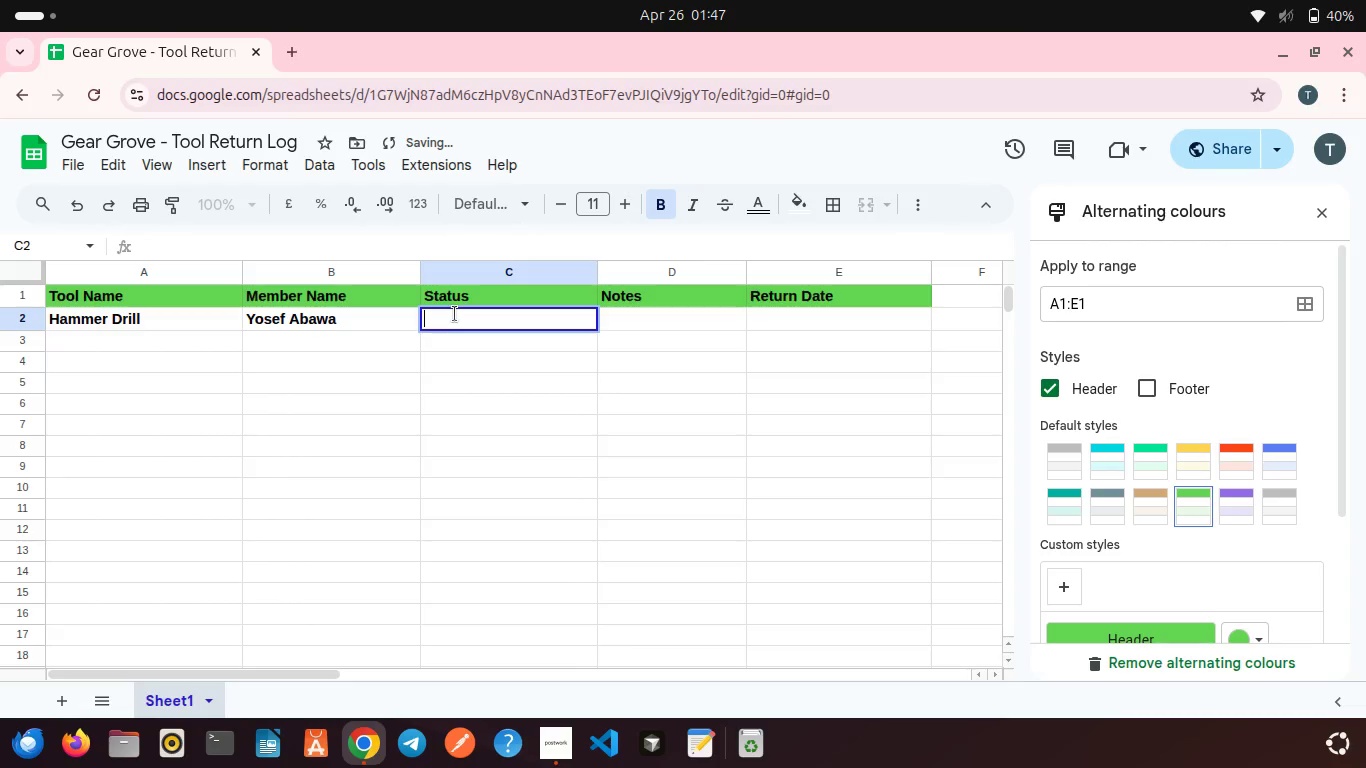 
type(Damaged)
 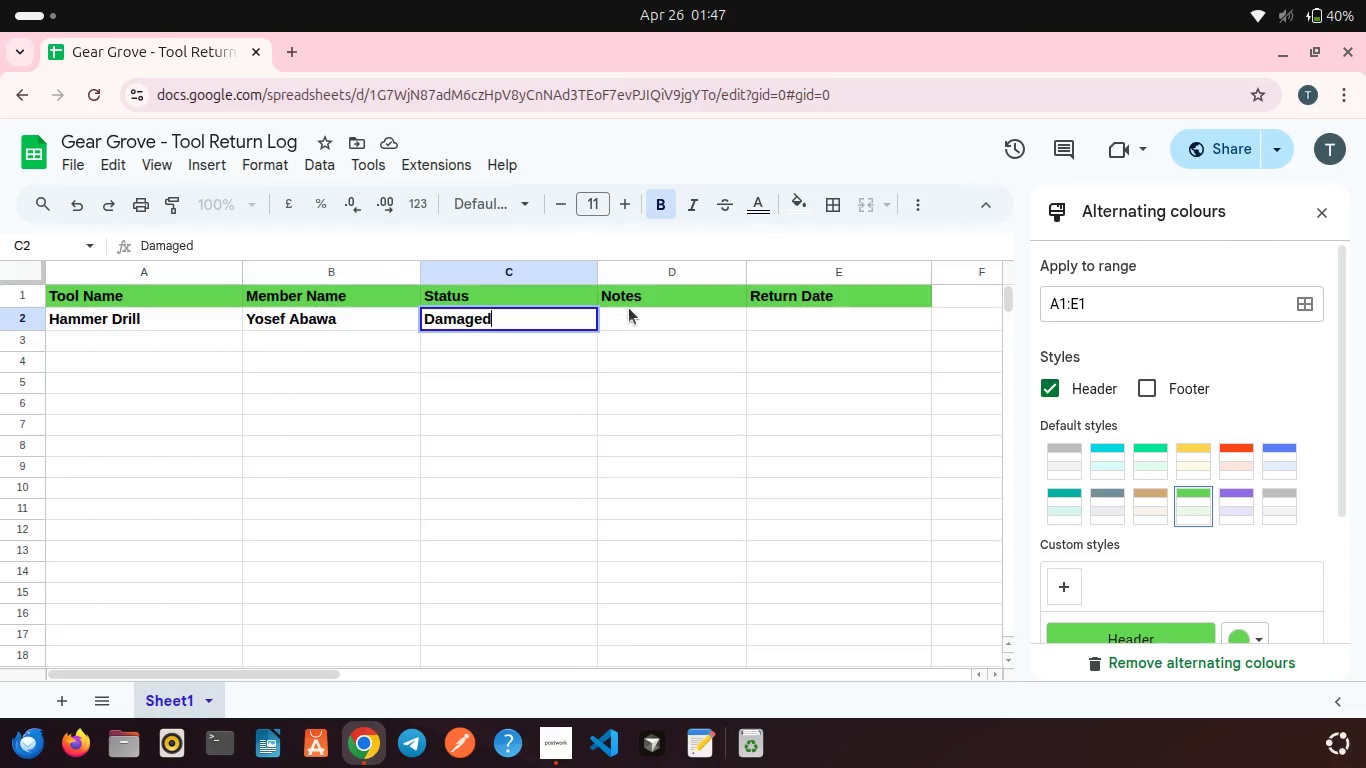 
double_click([644, 309])
 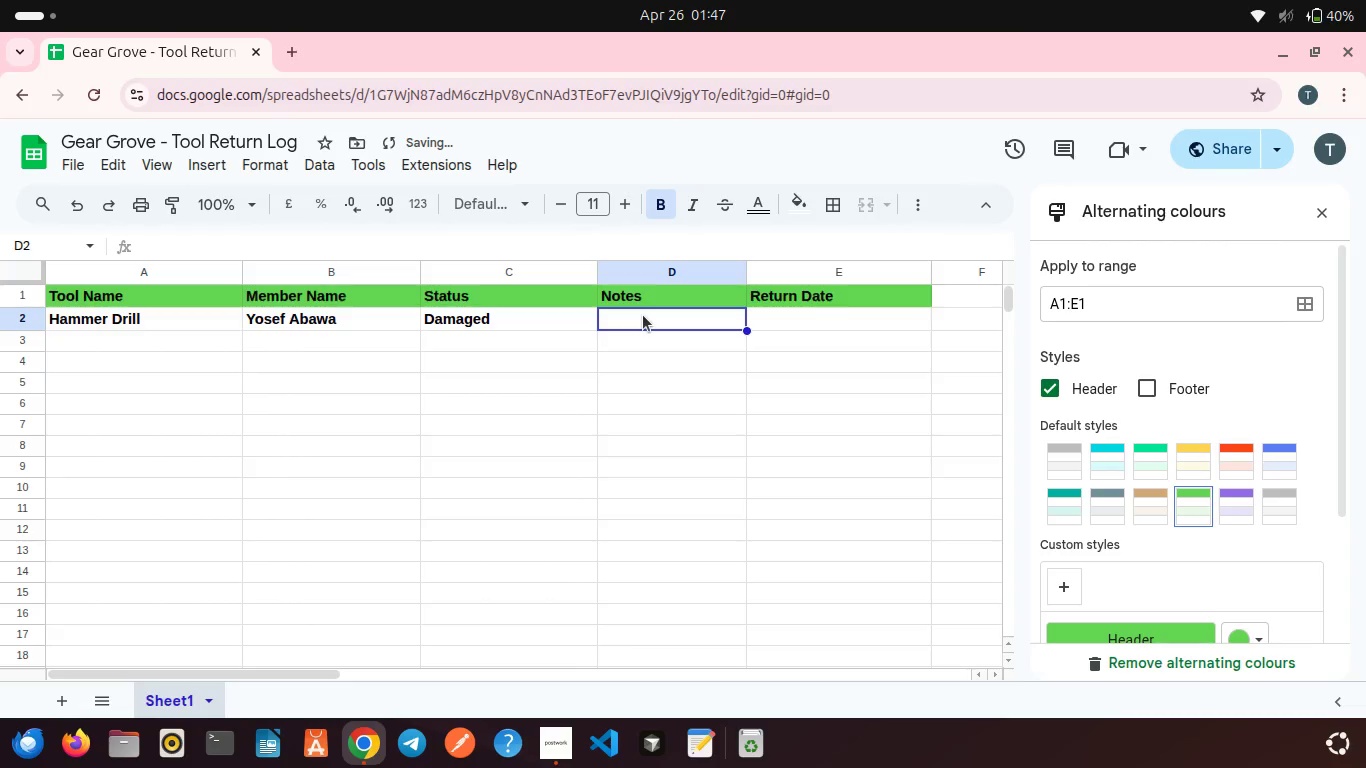 
double_click([643, 315])
 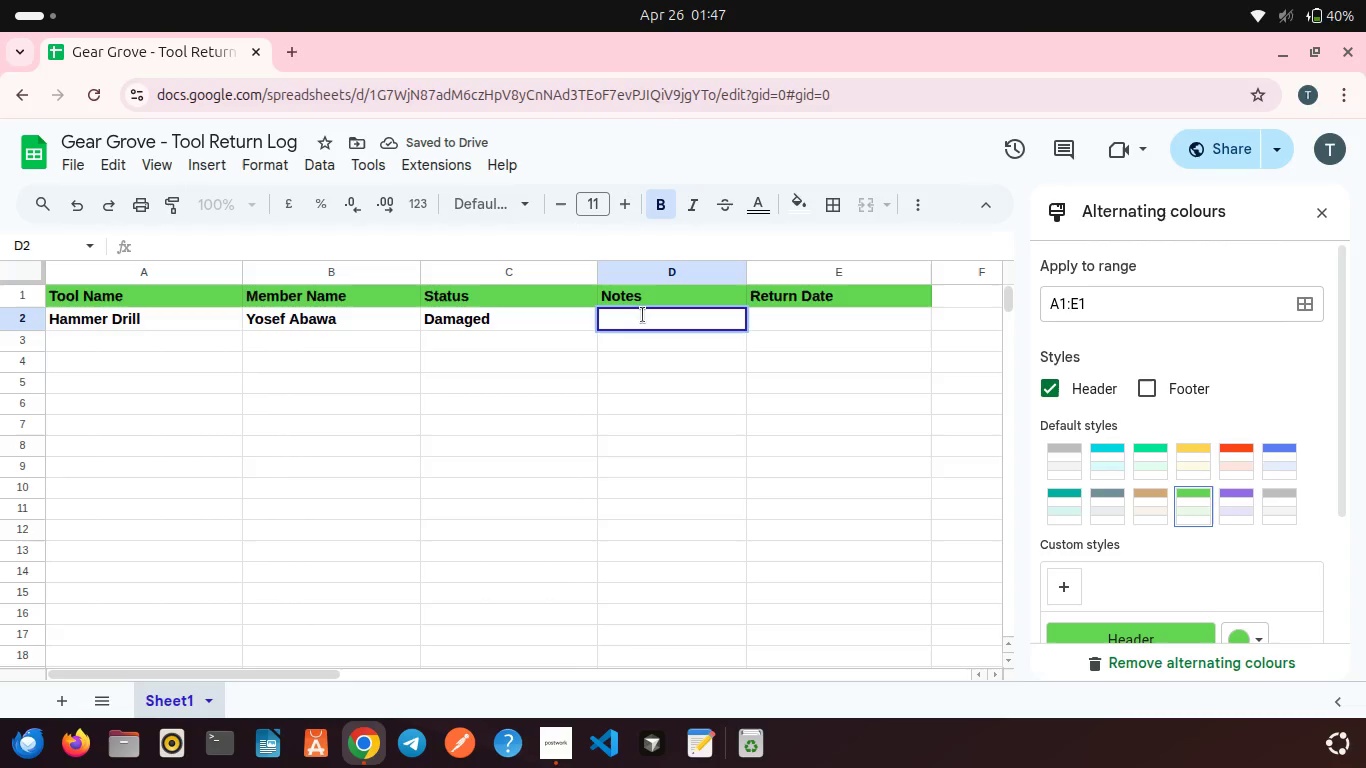 
type(Chuck is loose)
 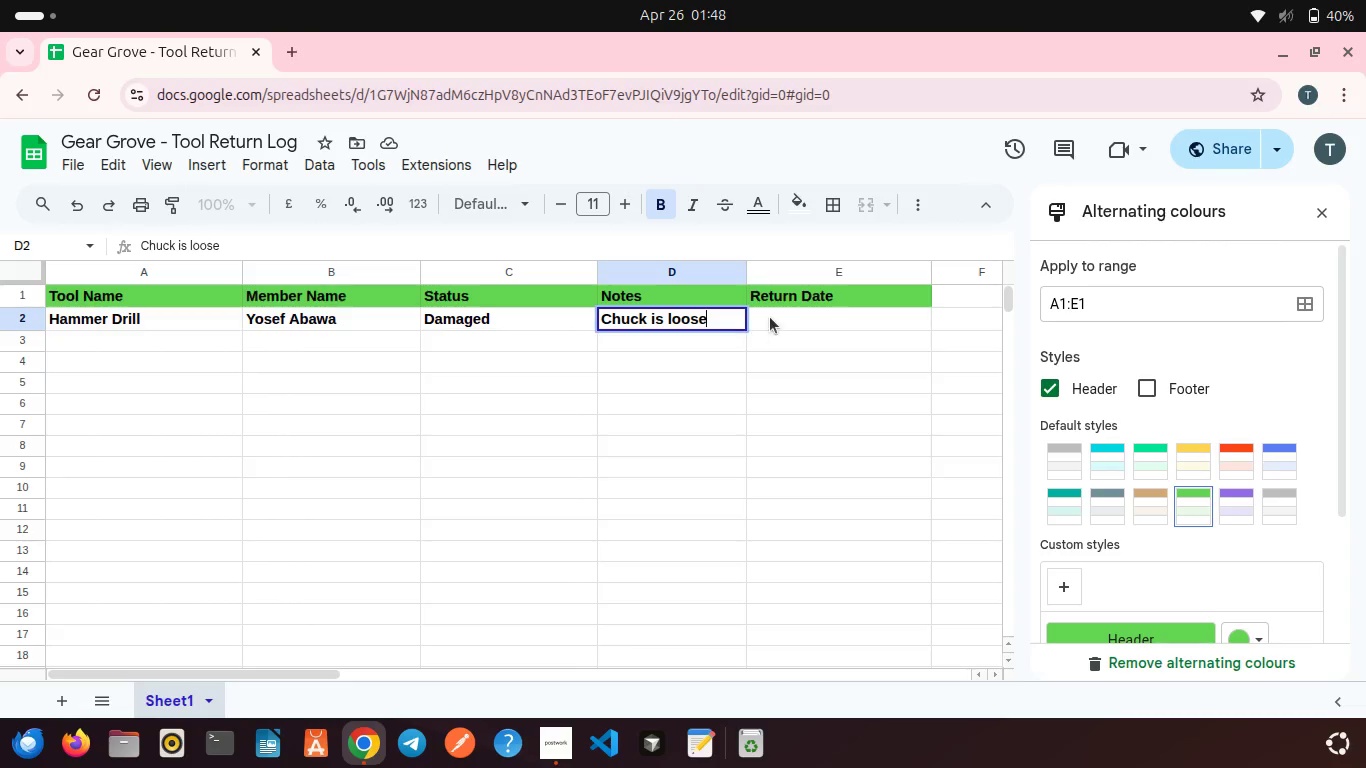 
double_click([796, 314])
 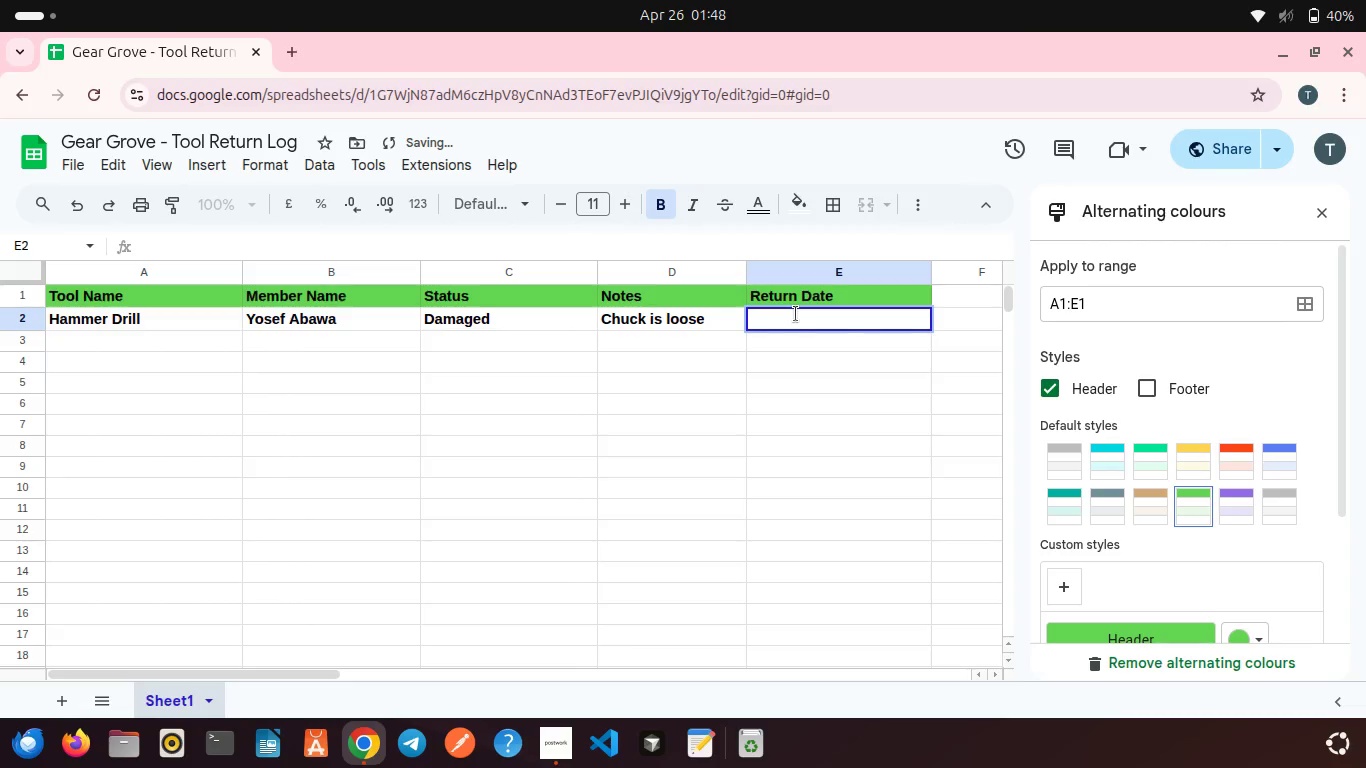 
type(2026-04-26)
 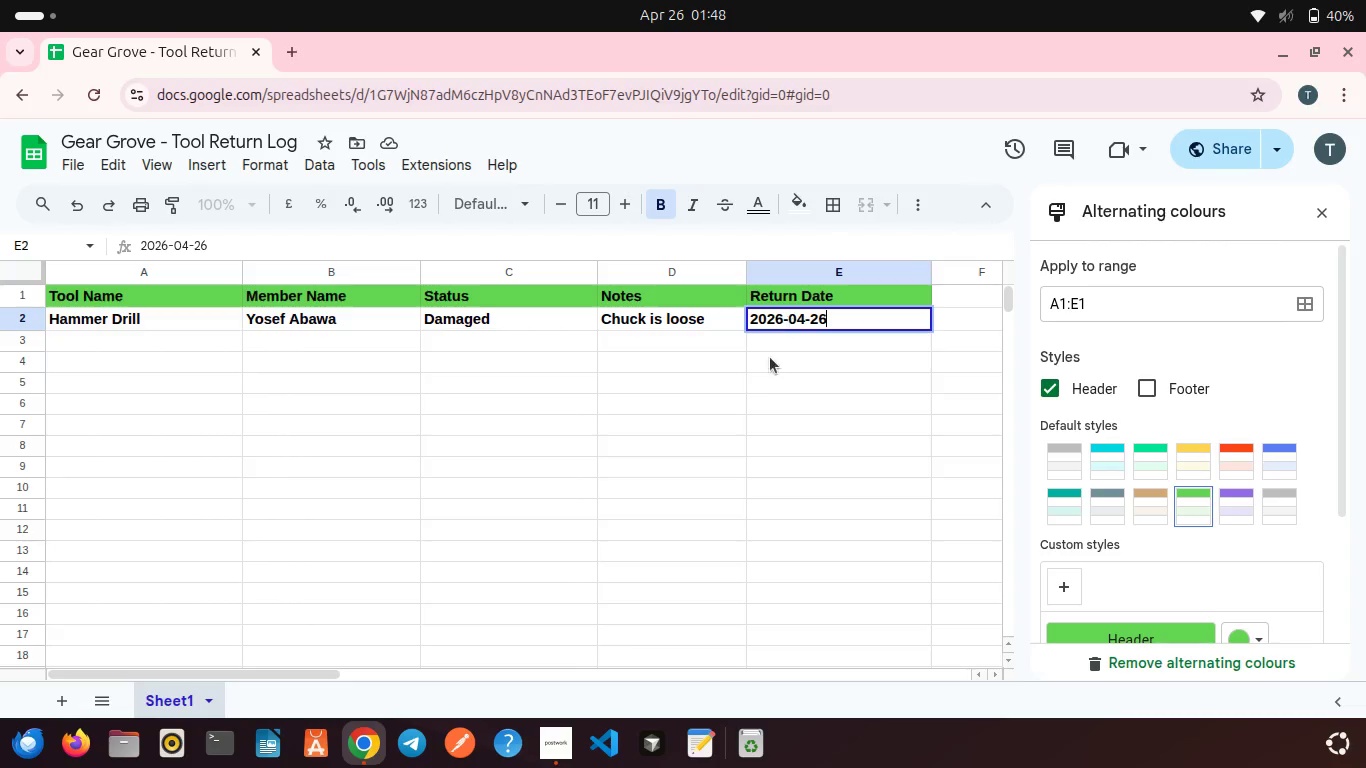 
left_click([756, 375])
 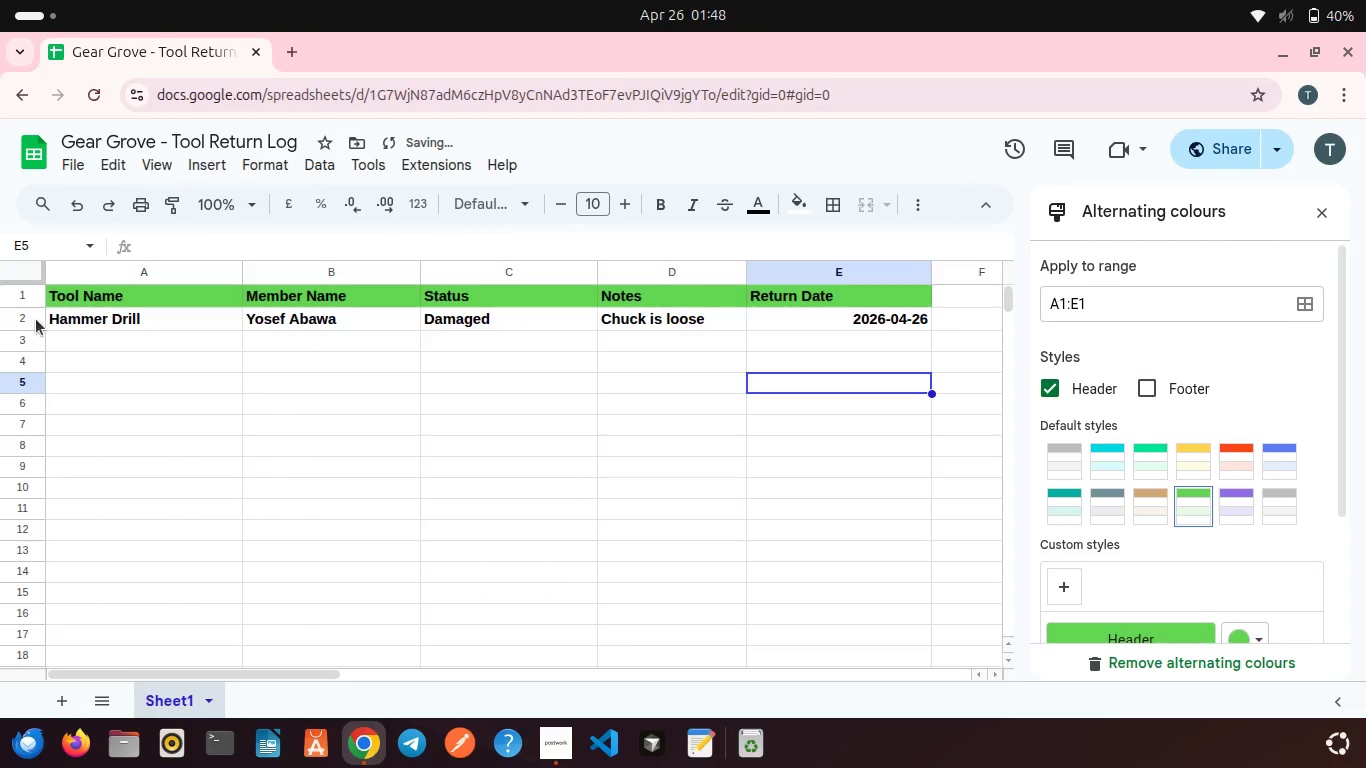 
double_click([42, 319])
 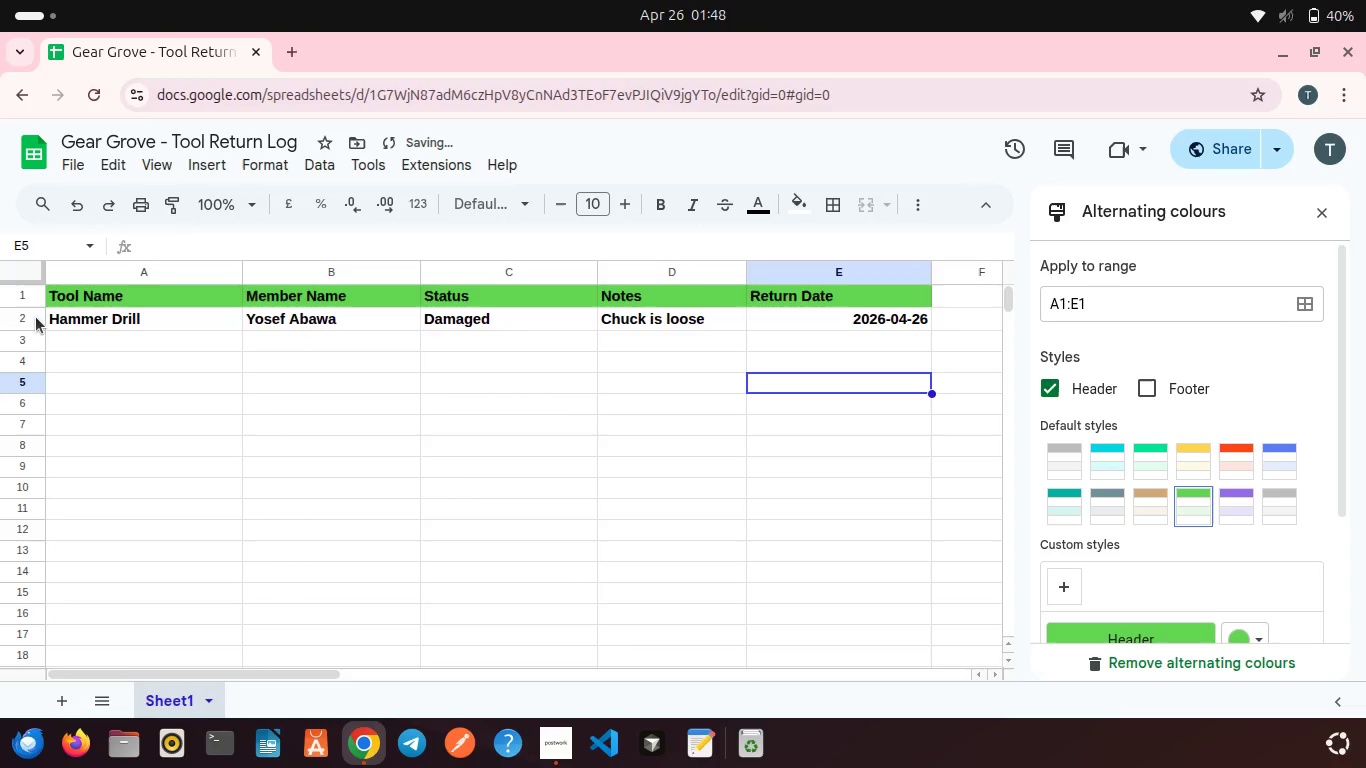 
double_click([36, 318])
 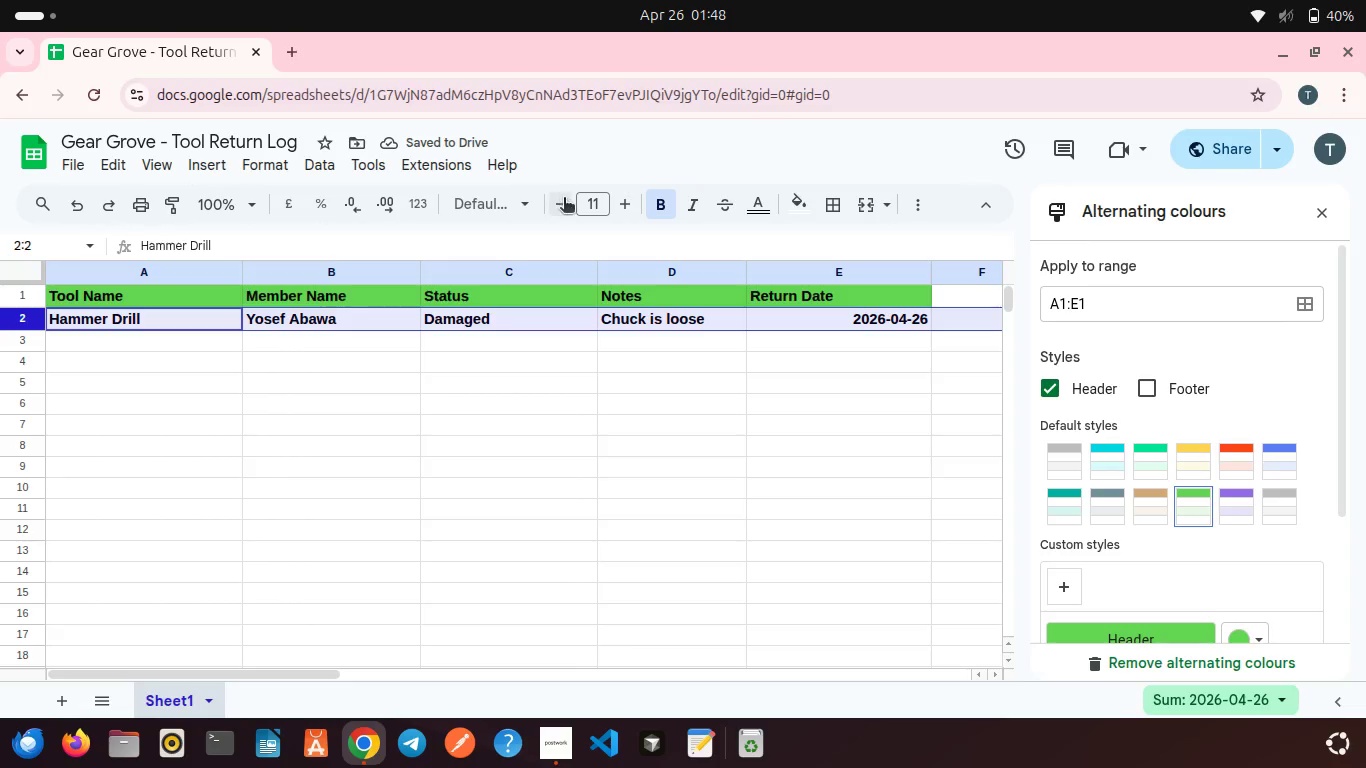 
left_click([562, 200])
 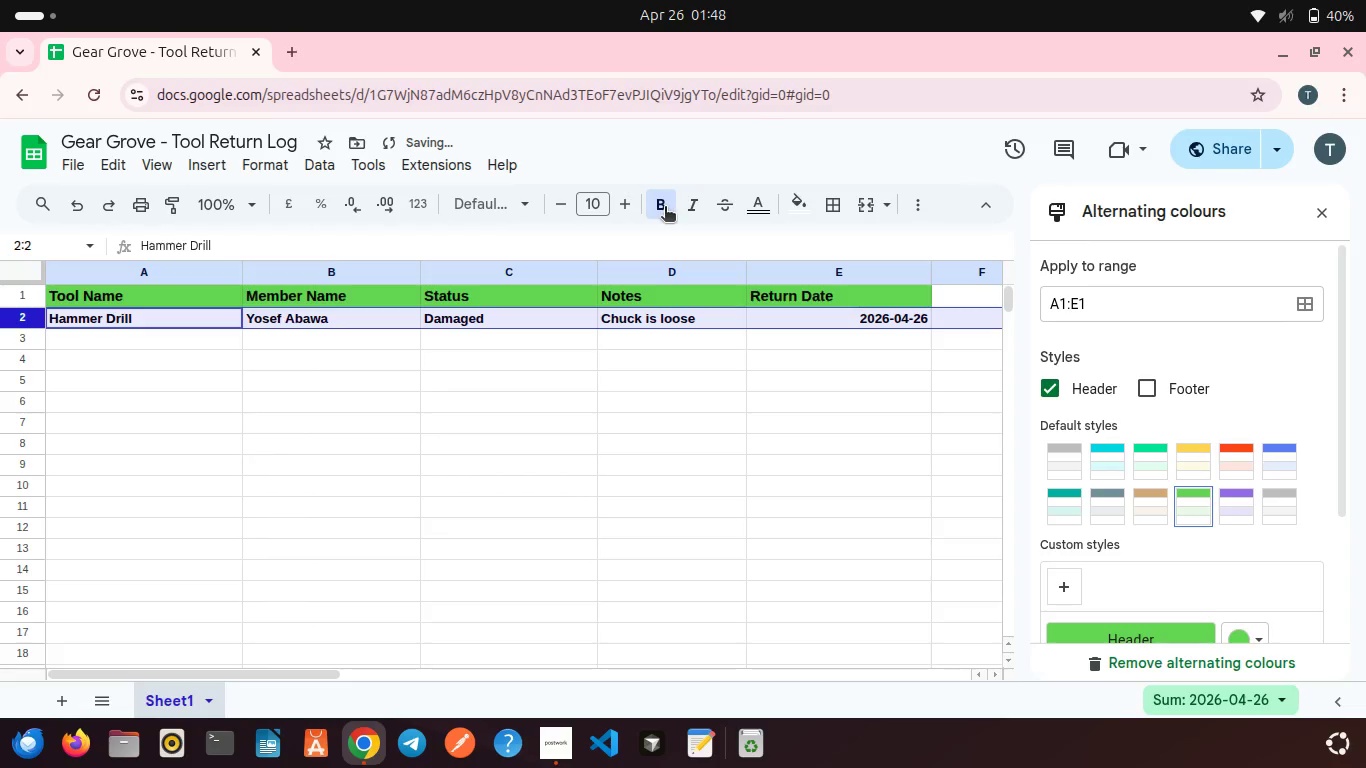 
left_click([665, 208])
 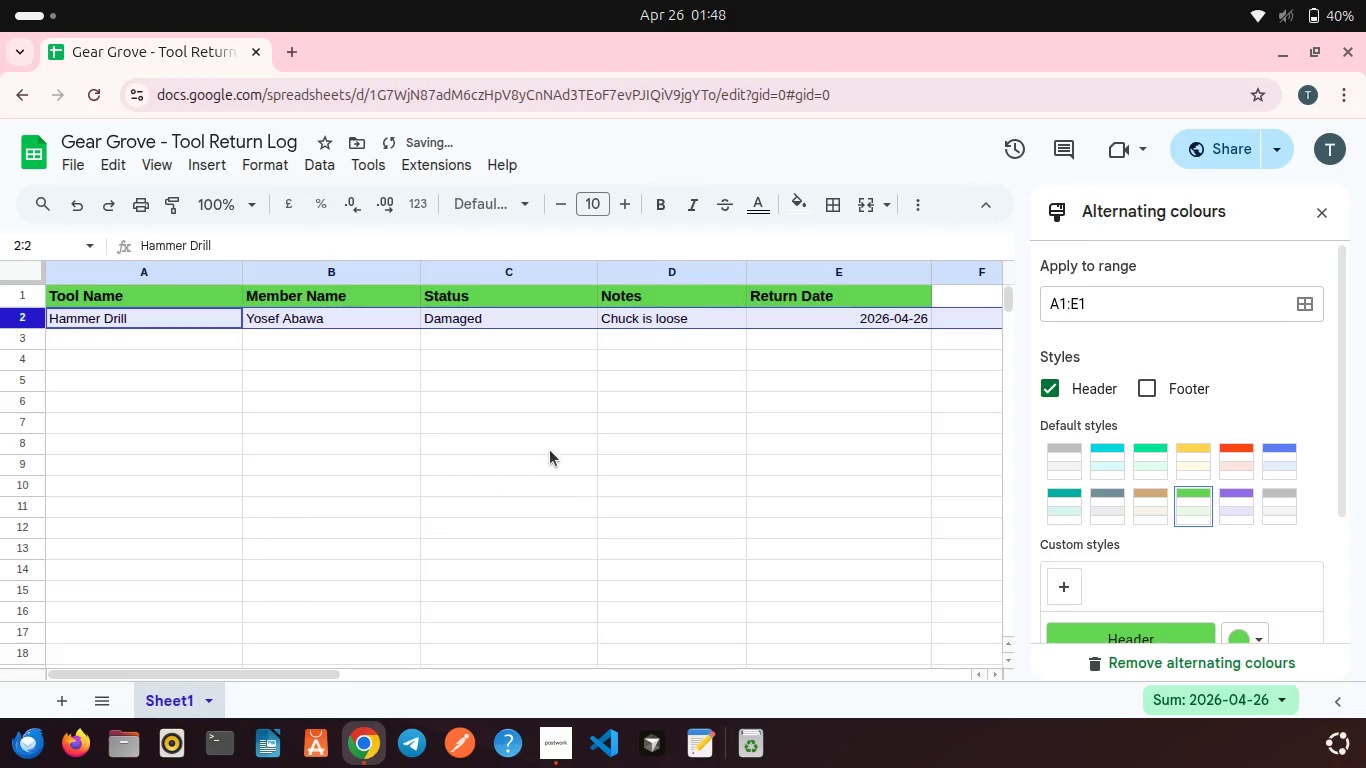 
left_click([550, 450])
 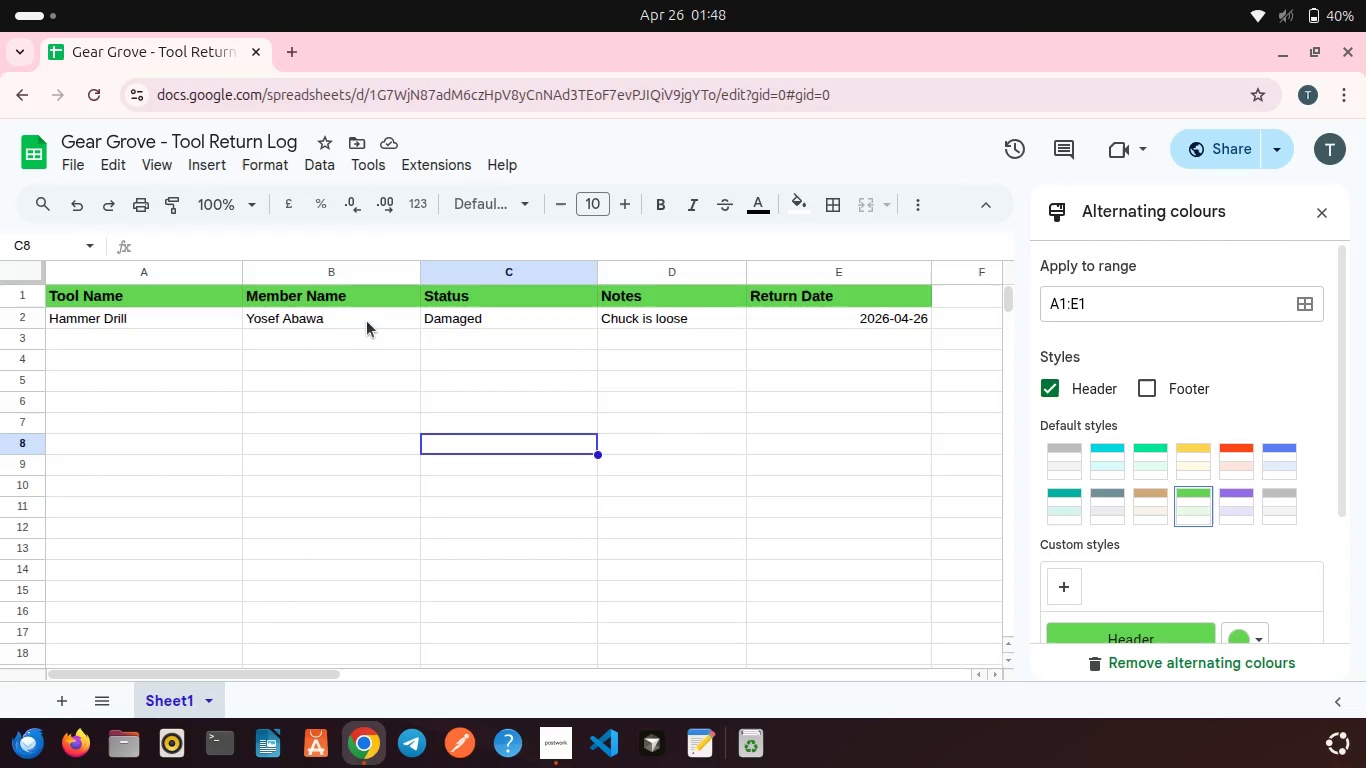 
wait(12.16)
 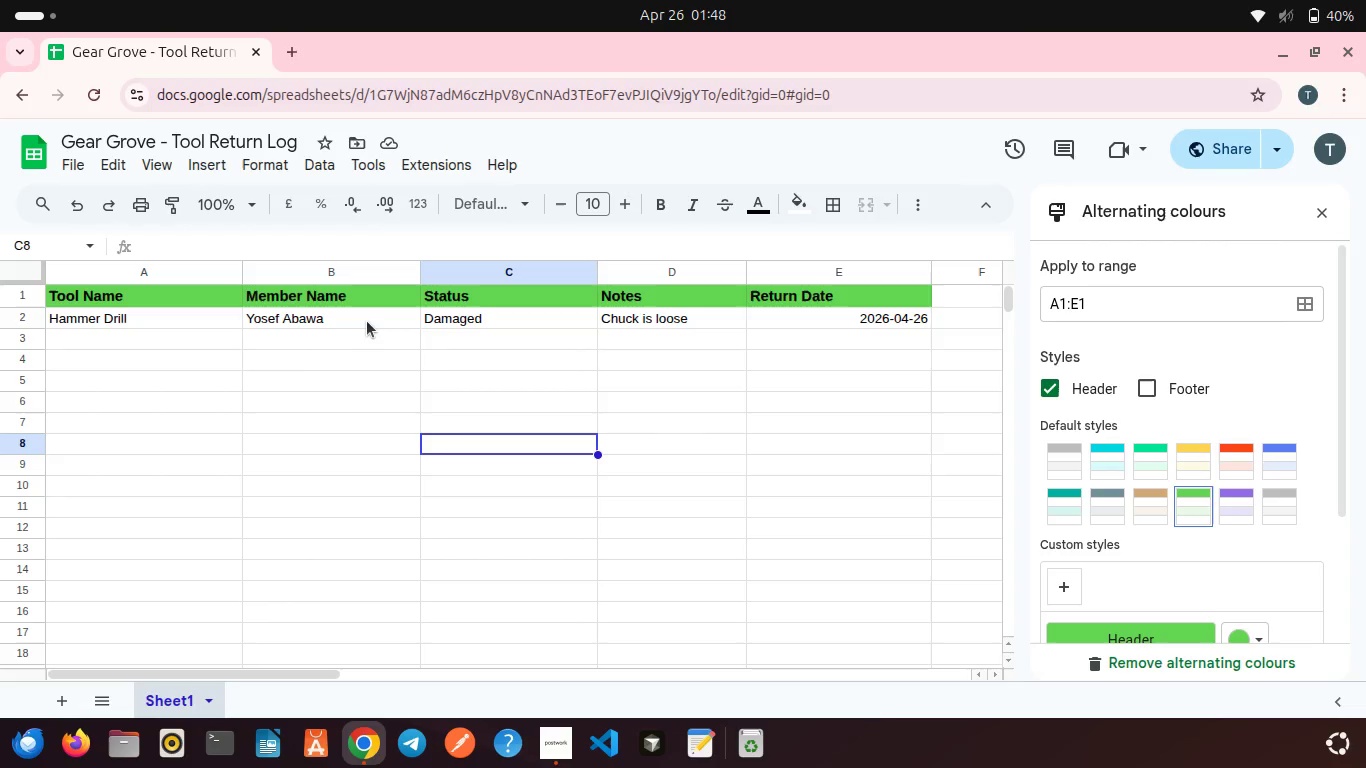 
scroll: coordinate [563, 313], scroll_direction: down, amount: 1.0
 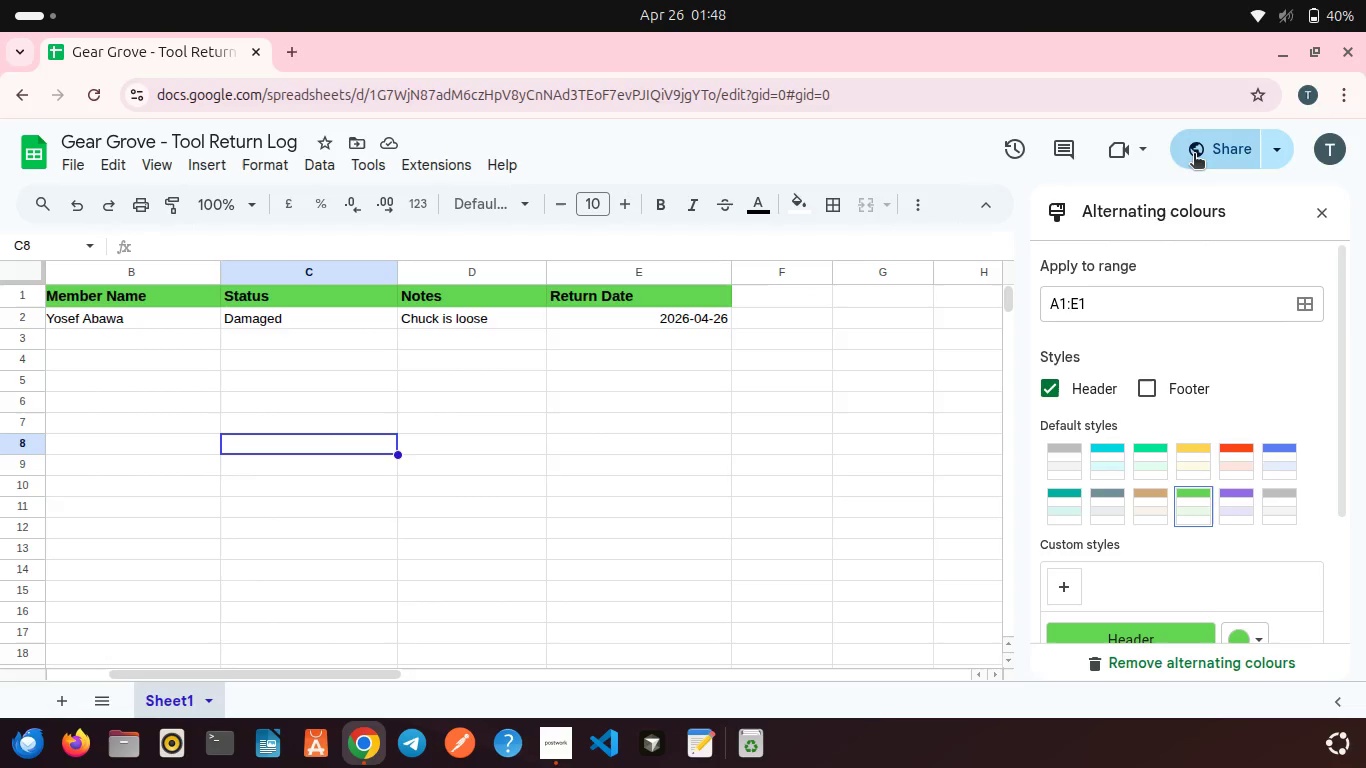 
left_click([1194, 155])
 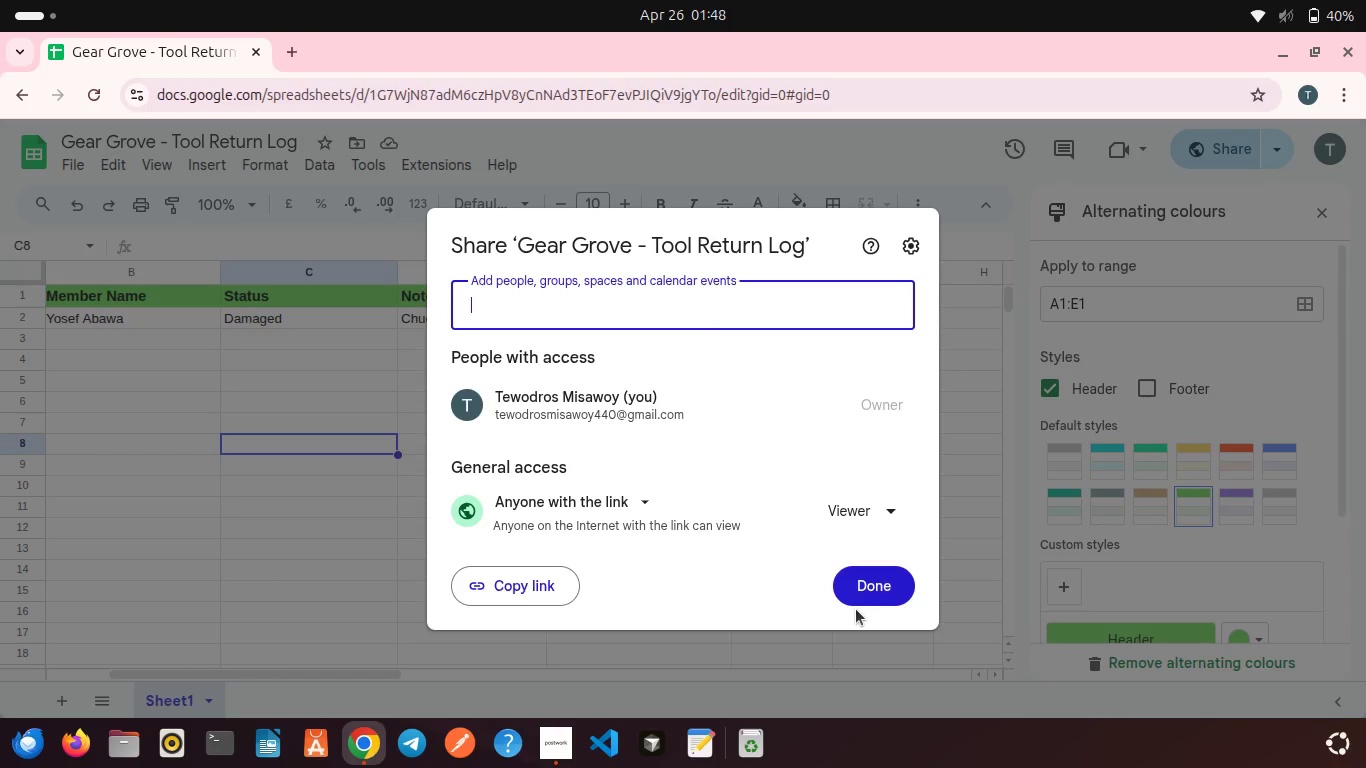 
left_click([854, 590])
 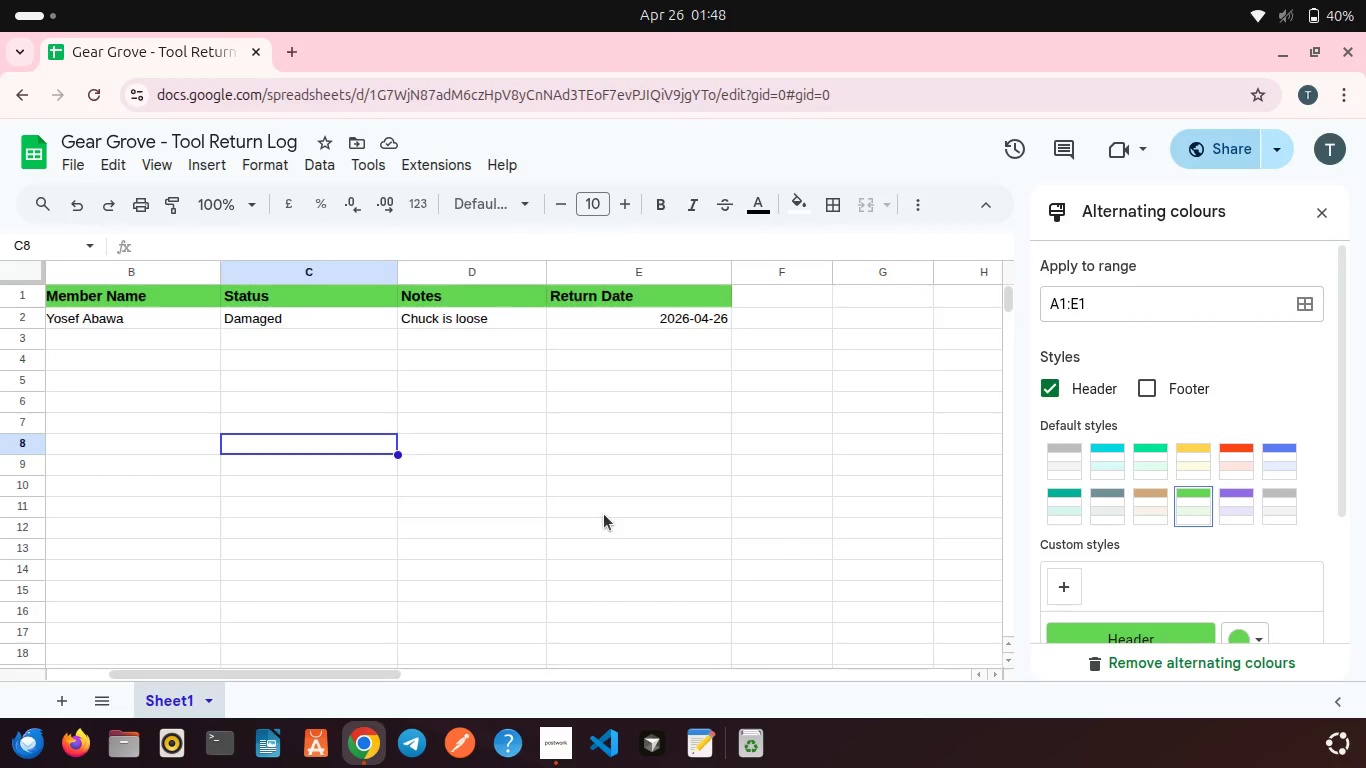 
scroll: coordinate [604, 514], scroll_direction: up, amount: 2.0
 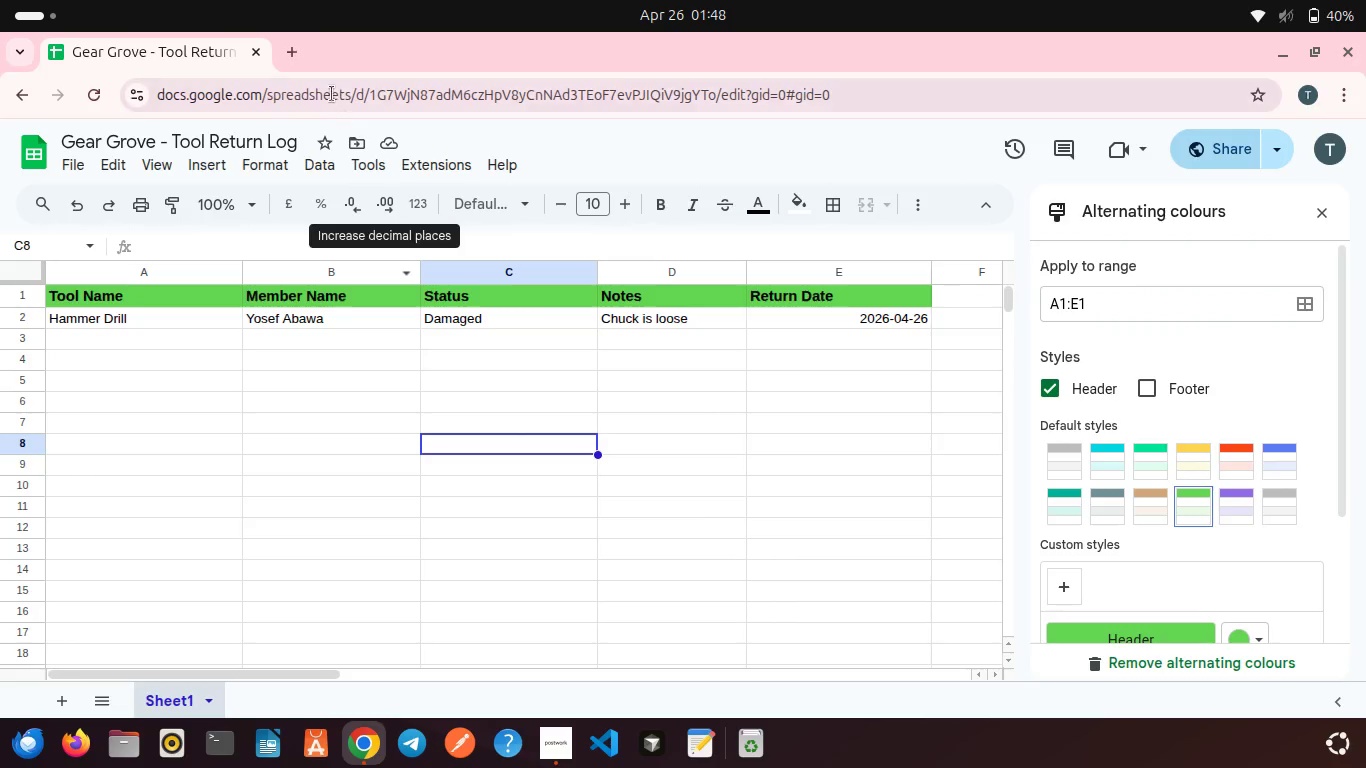 
left_click([296, 44])
 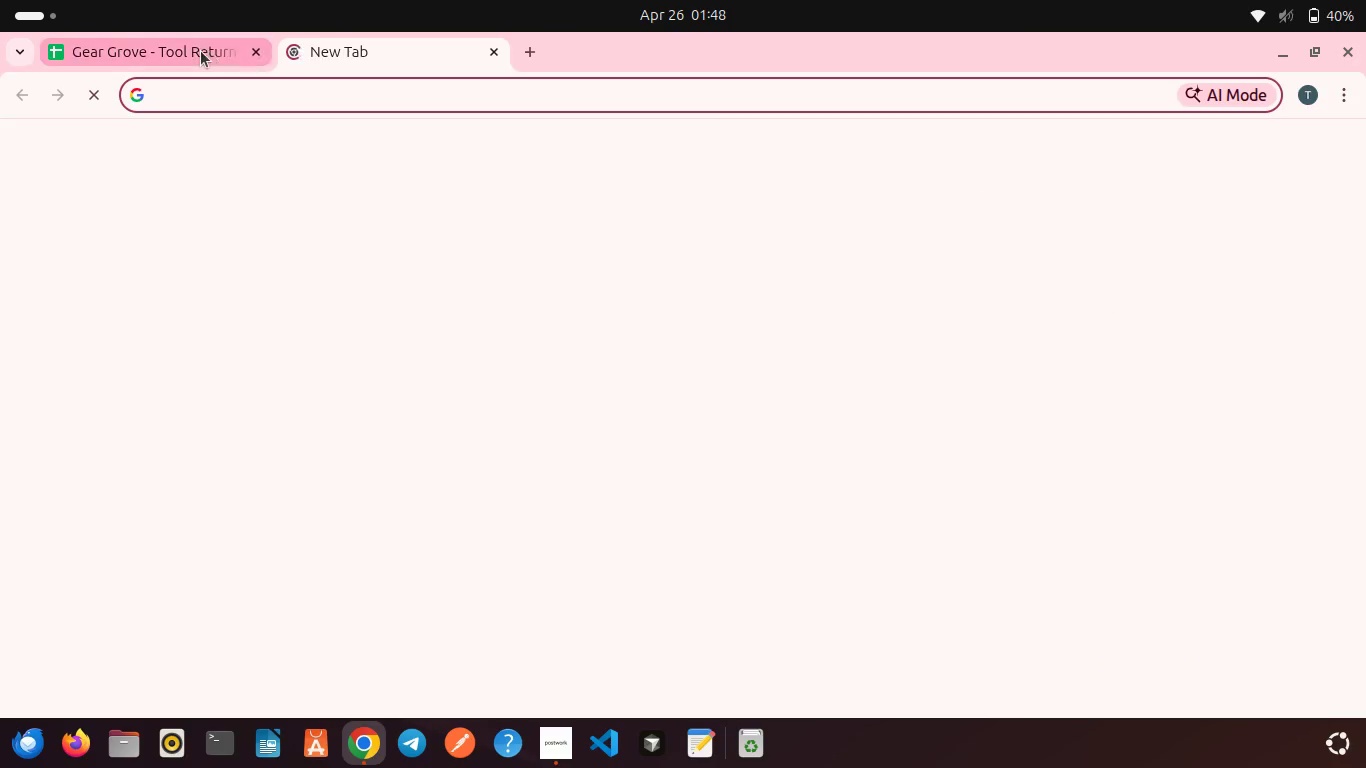 
left_click([201, 51])
 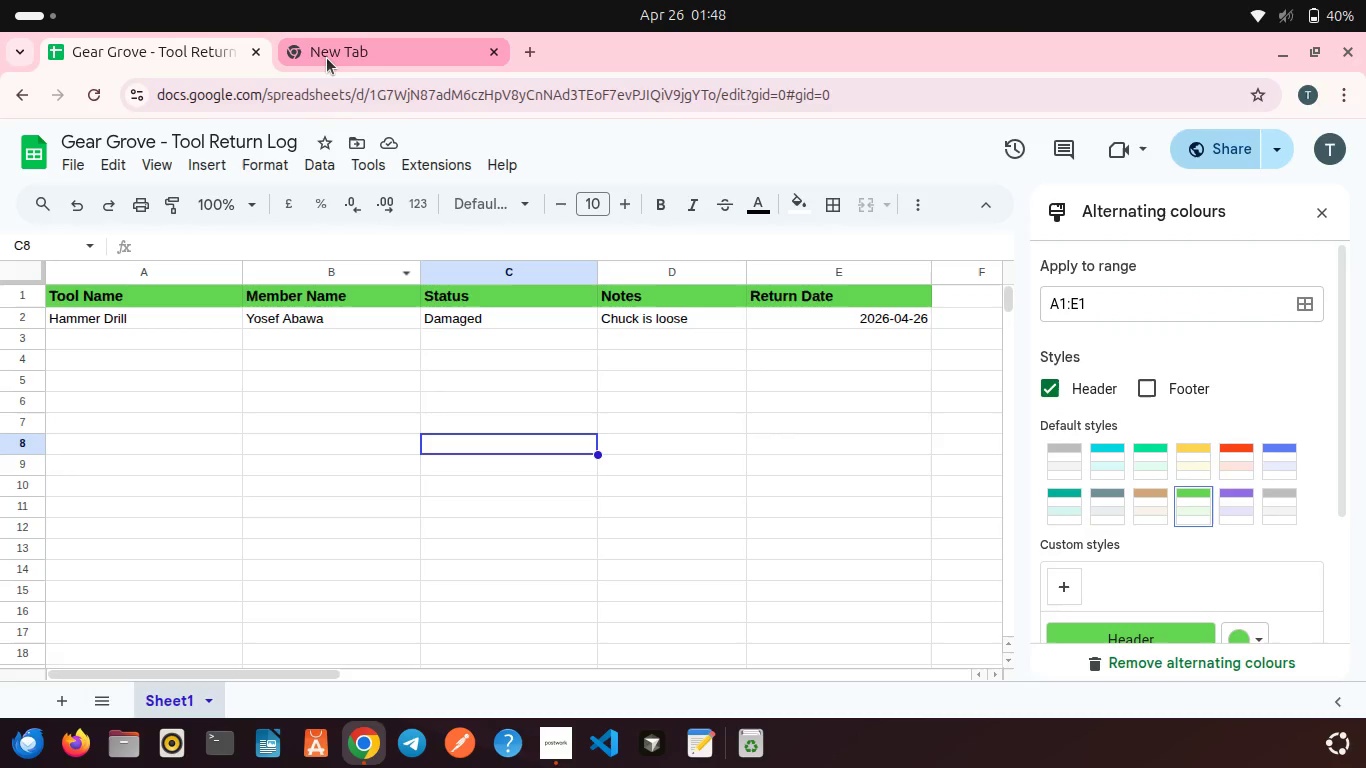 
left_click([327, 58])
 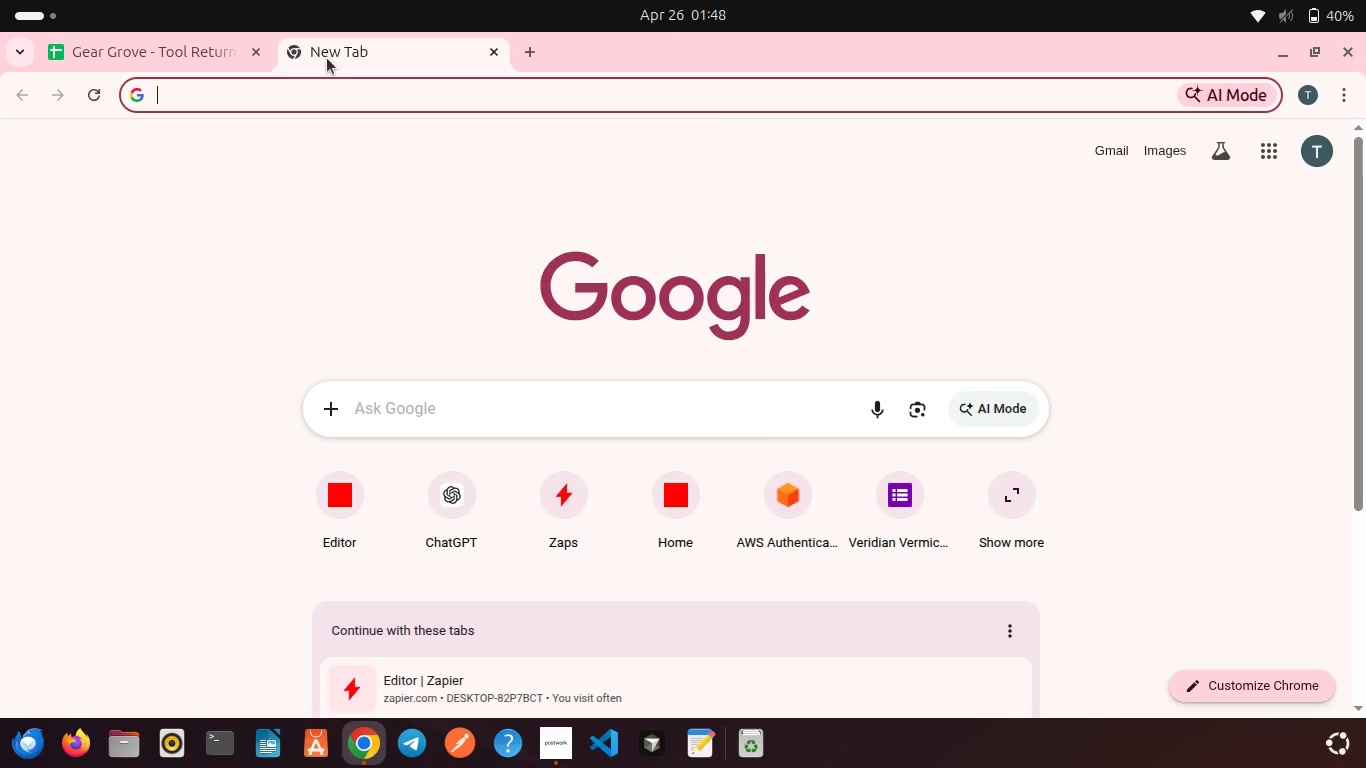 
type(za)
 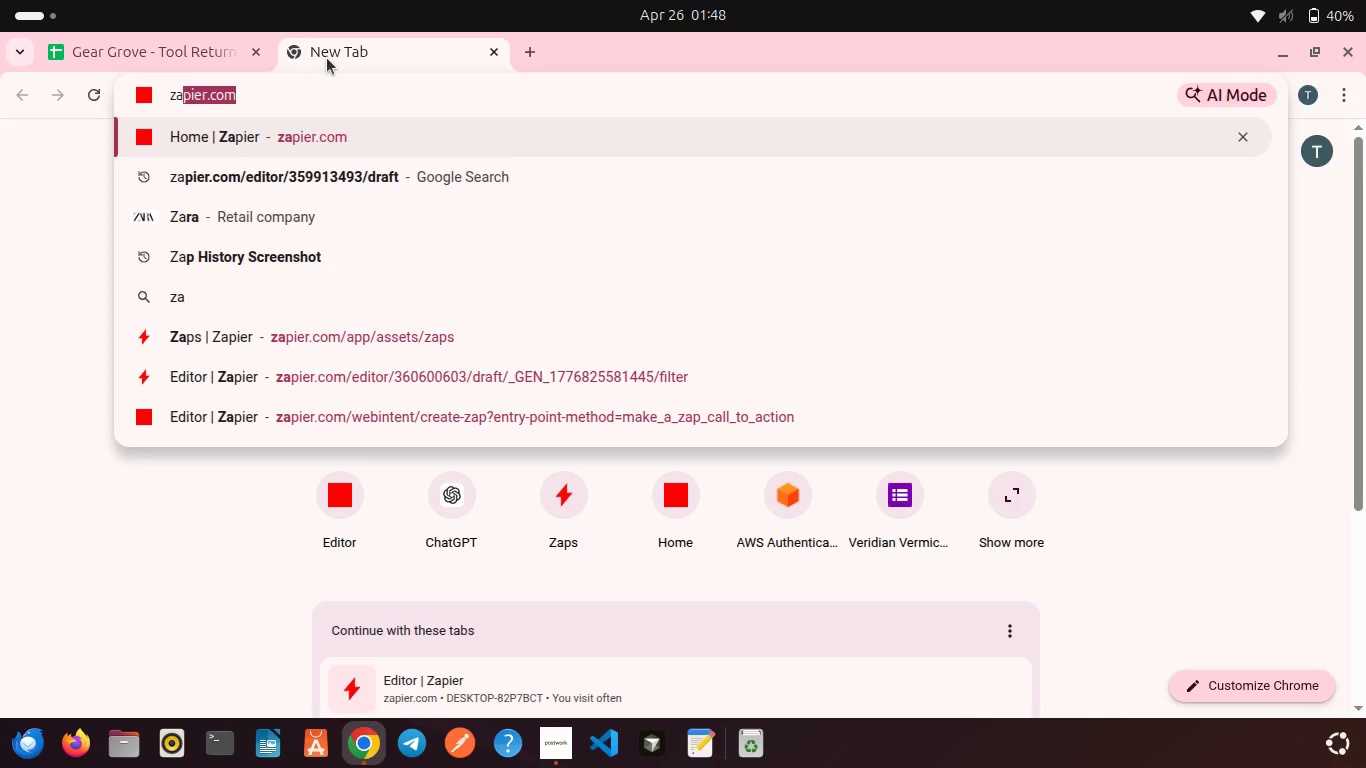 
key(ArrowRight)
 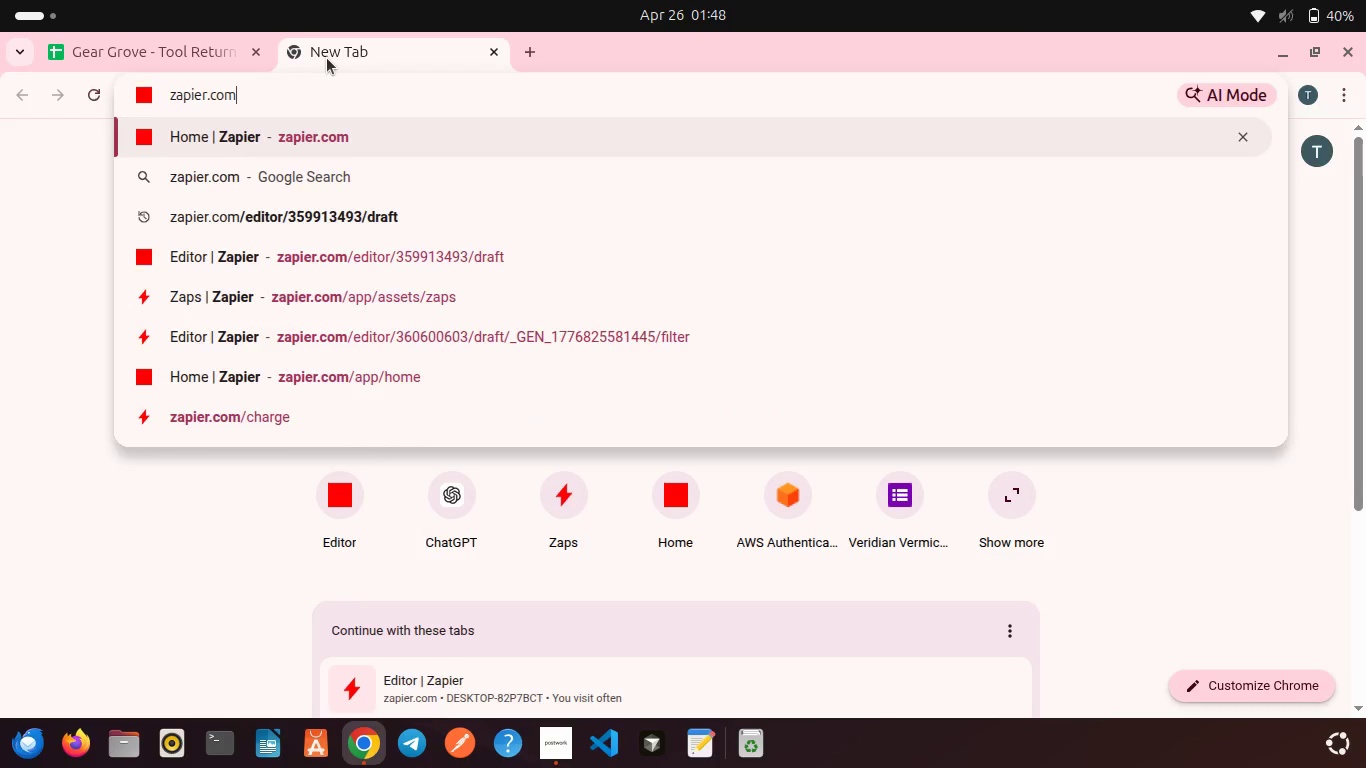 
key(Enter)
 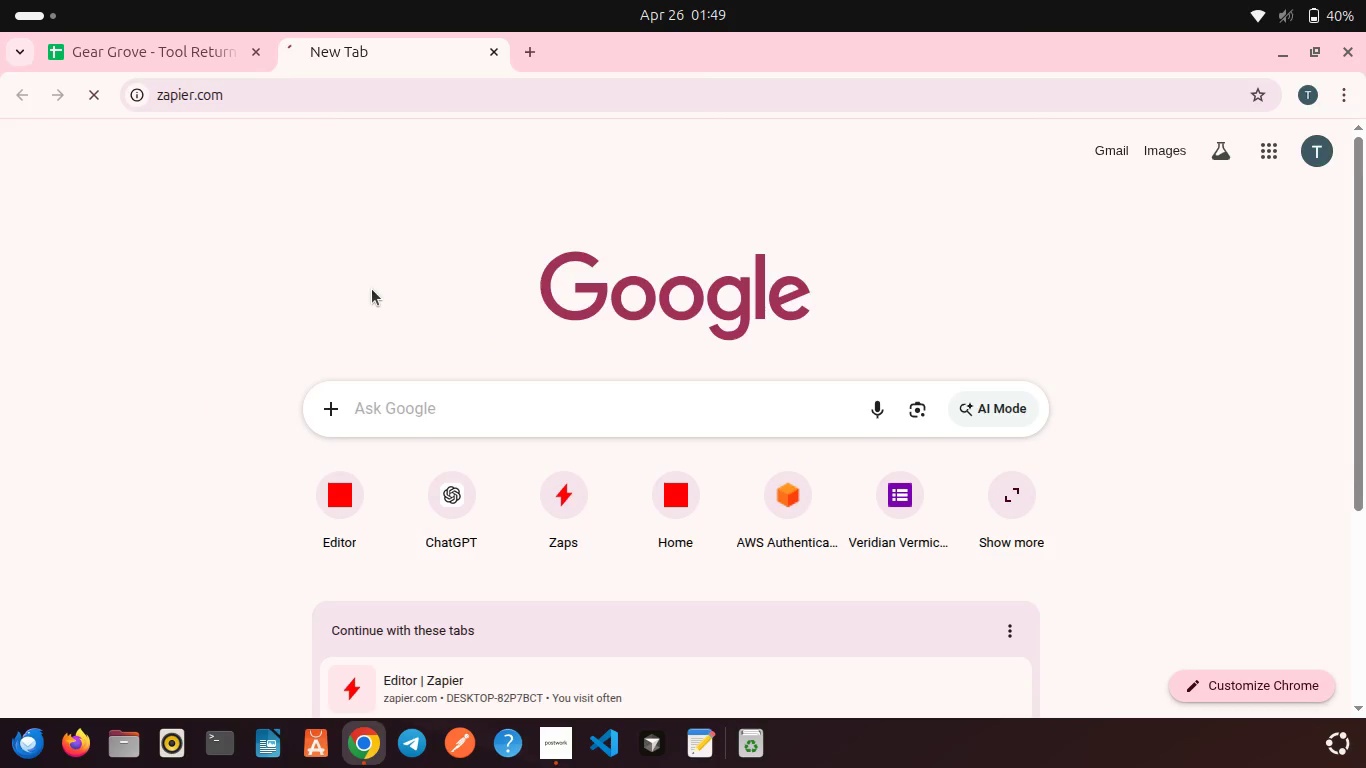 
wait(5.56)
 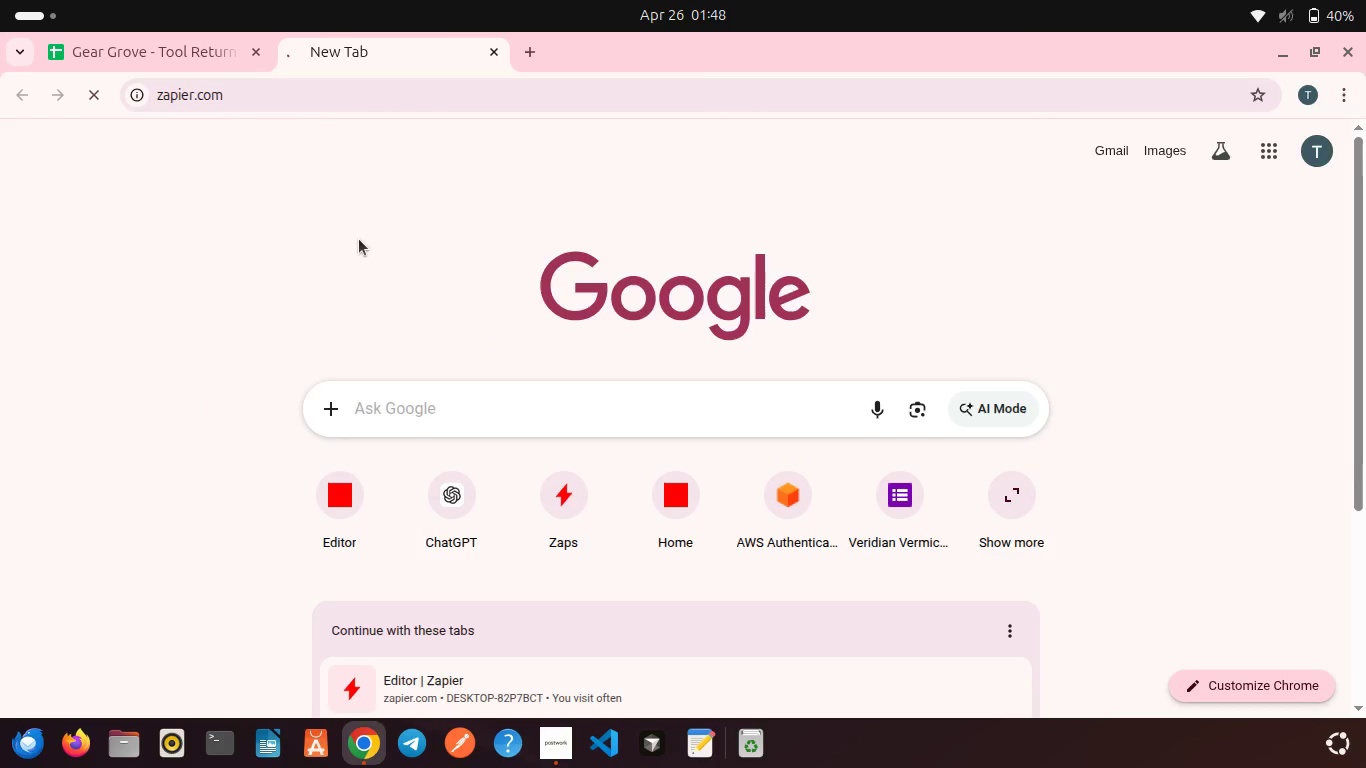 
scroll: coordinate [372, 289], scroll_direction: down, amount: 2.0
 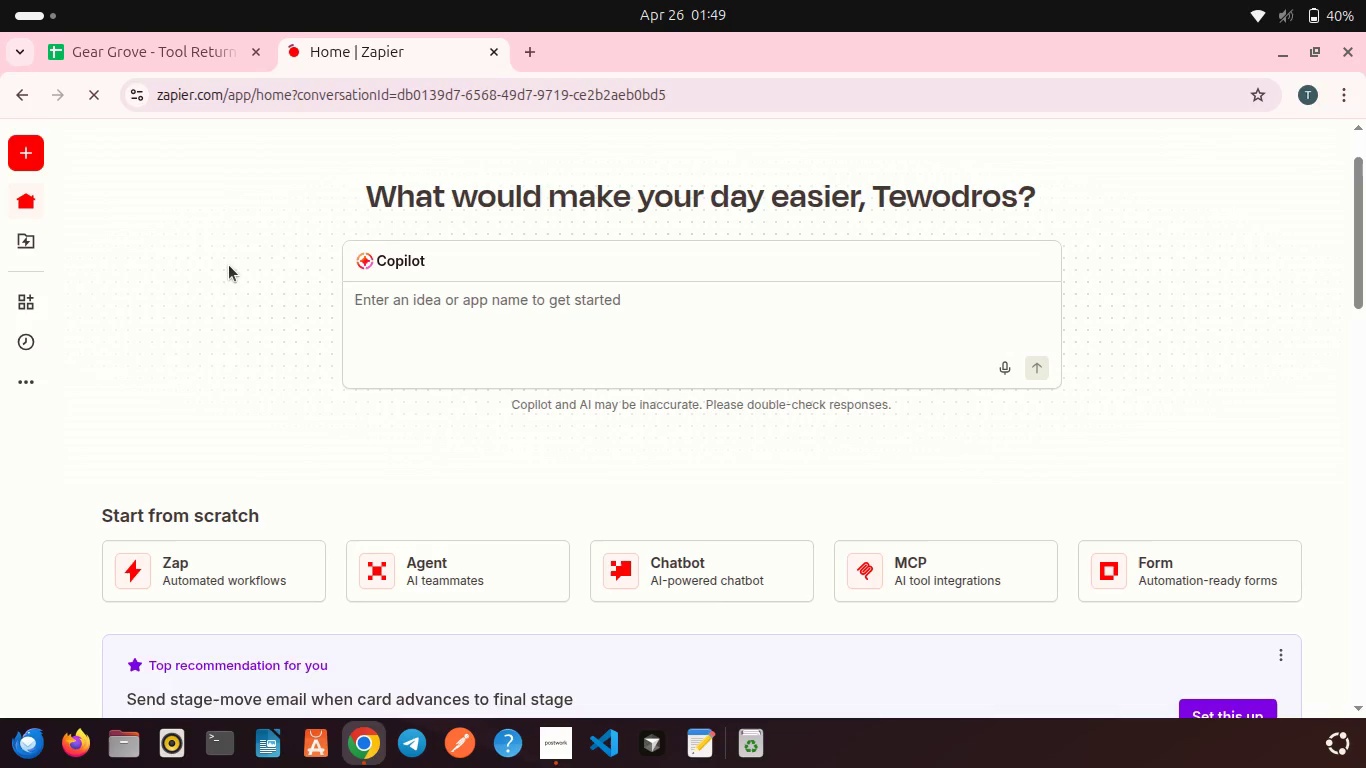 
wait(9.58)
 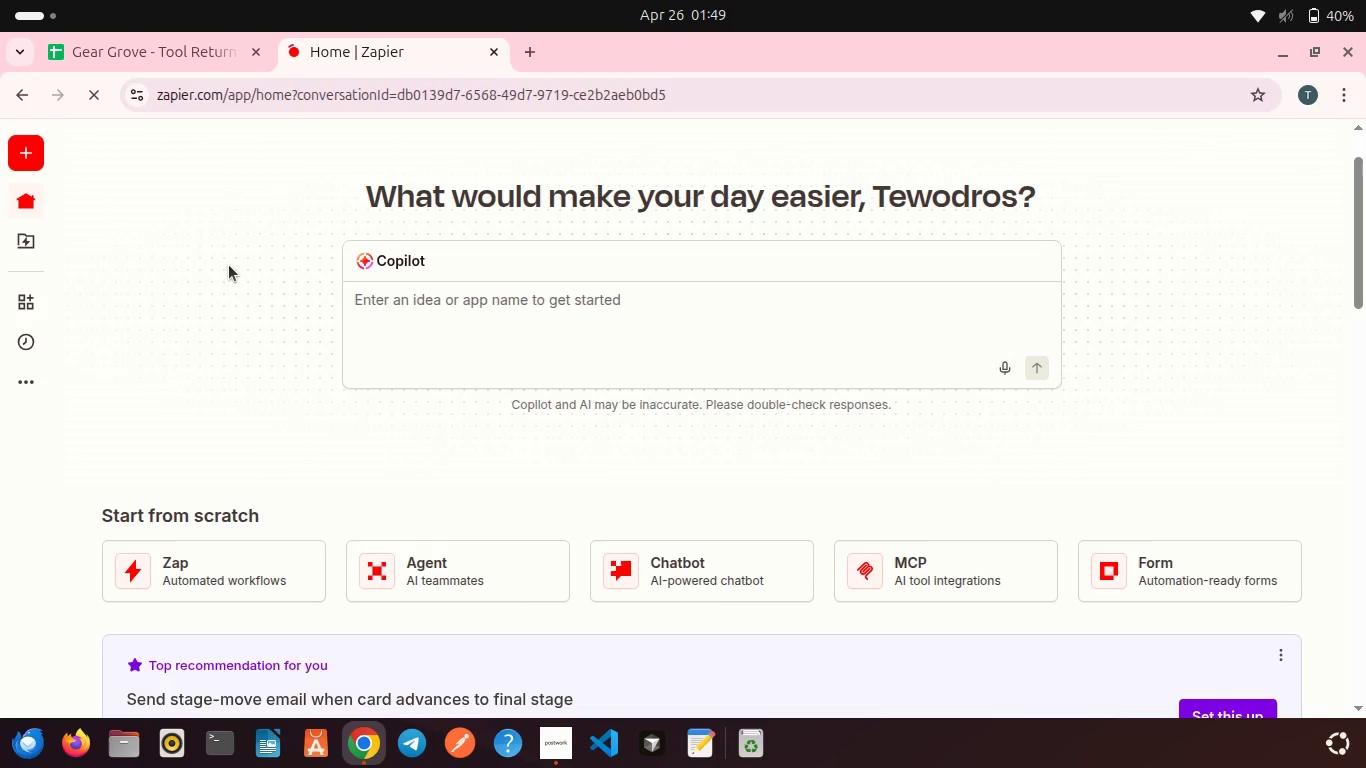 
mouse_move([59, 151])
 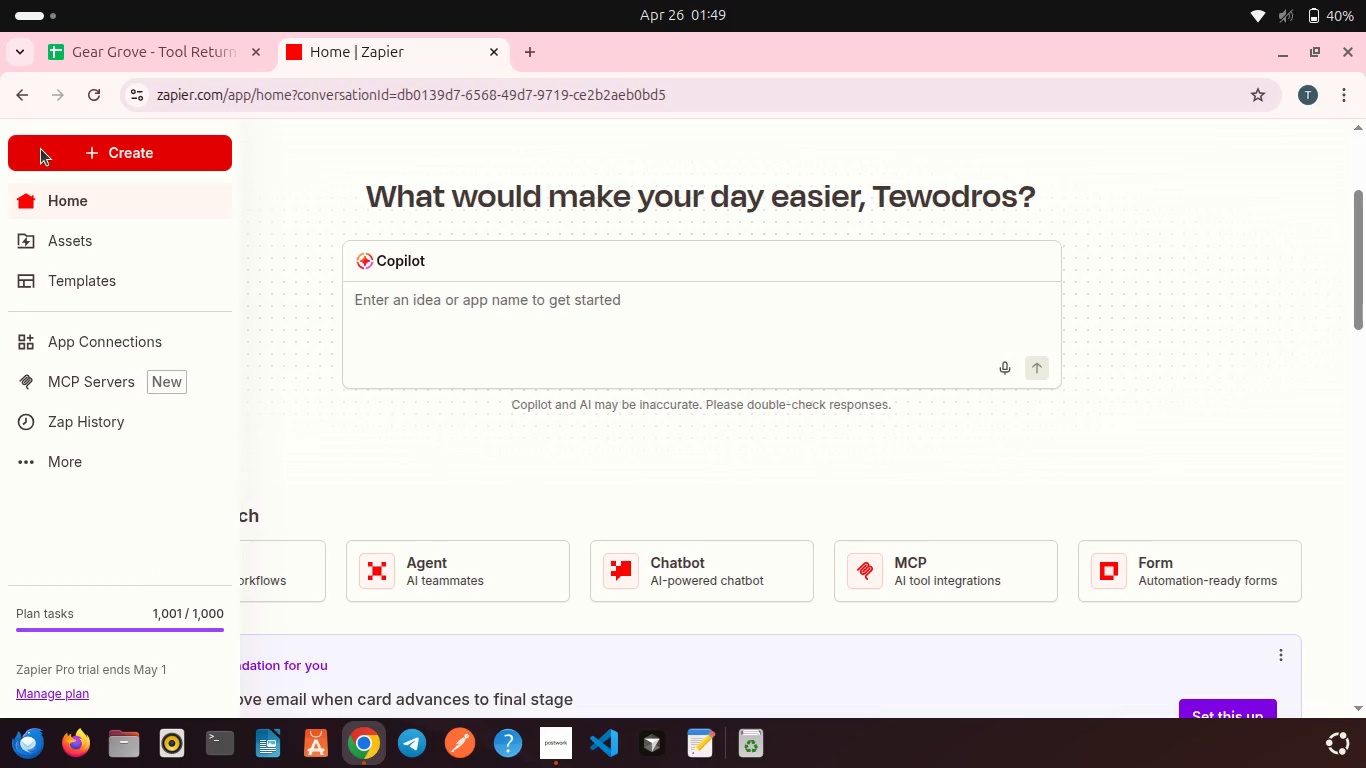 
left_click([75, 145])
 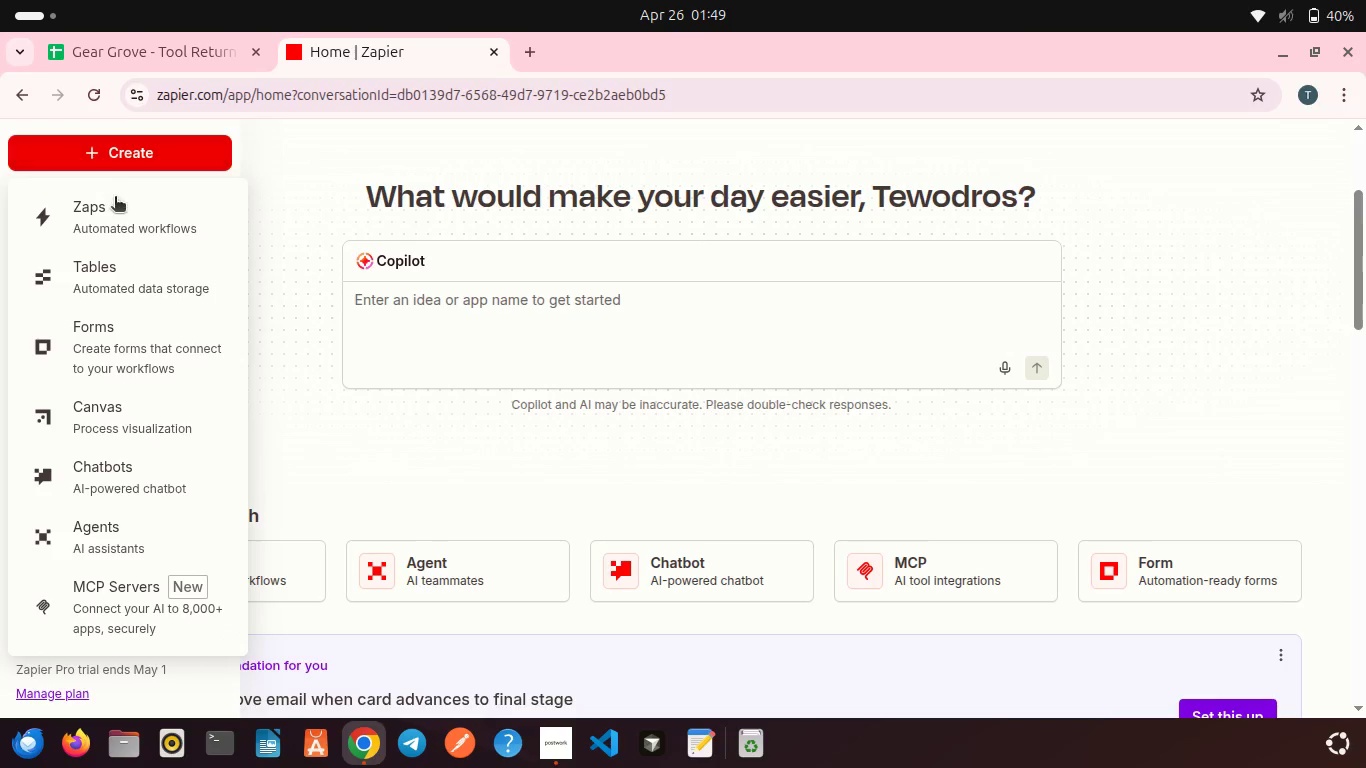 
left_click([117, 202])
 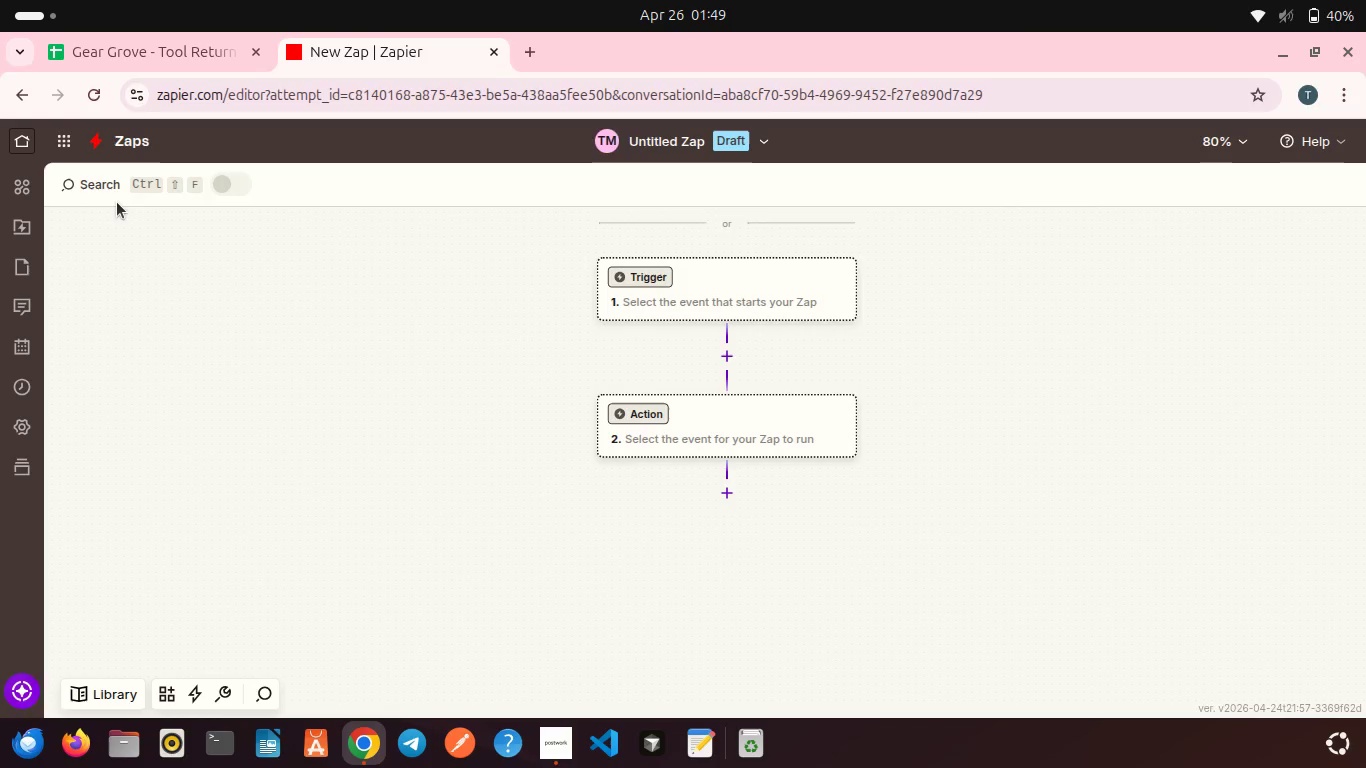 
wait(19.07)
 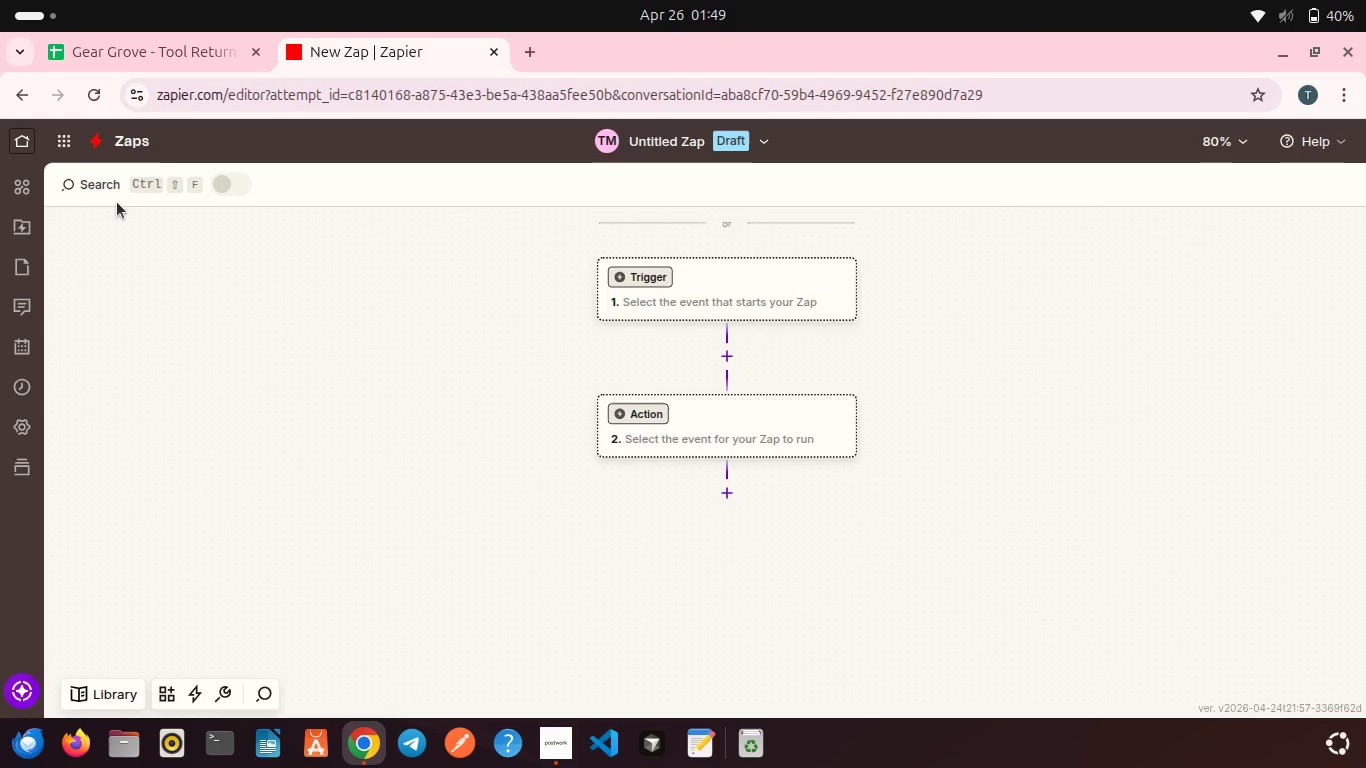 
left_click([651, 300])
 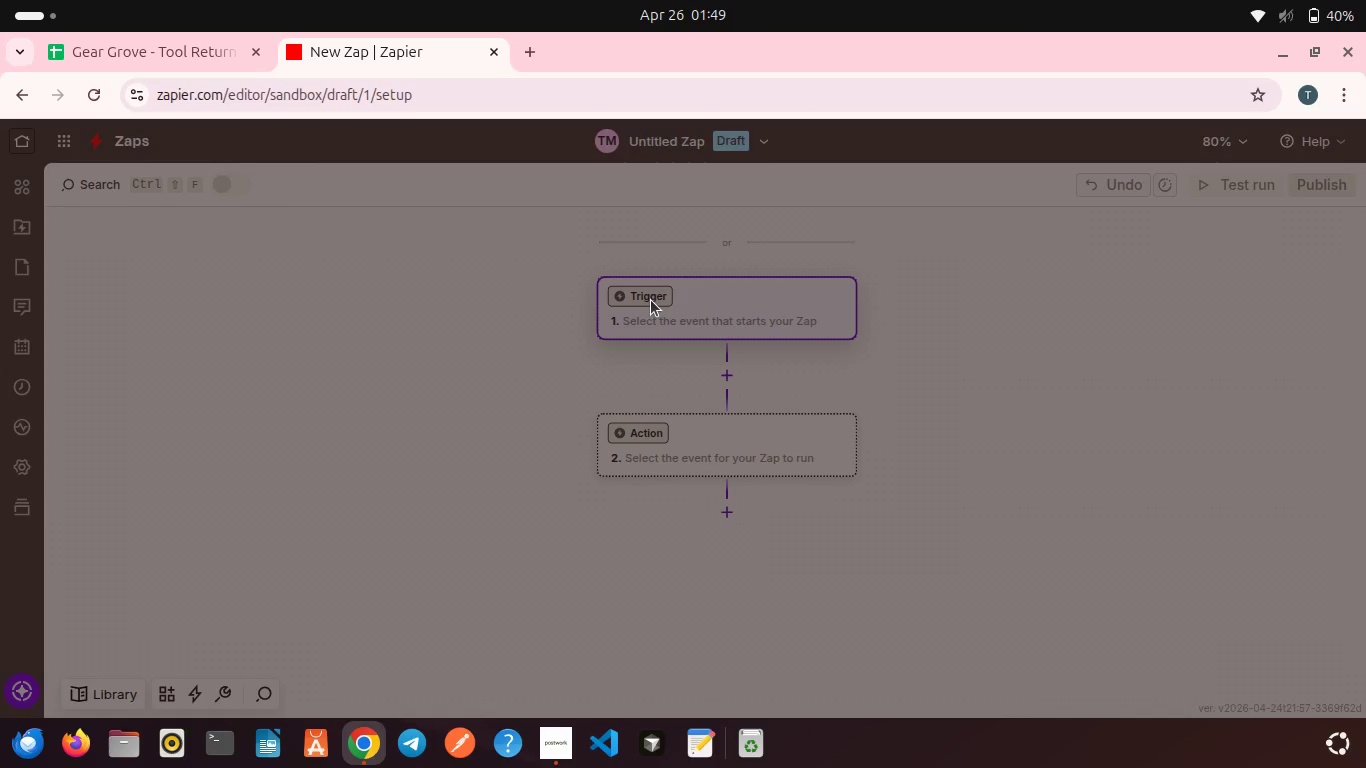 
wait(6.05)
 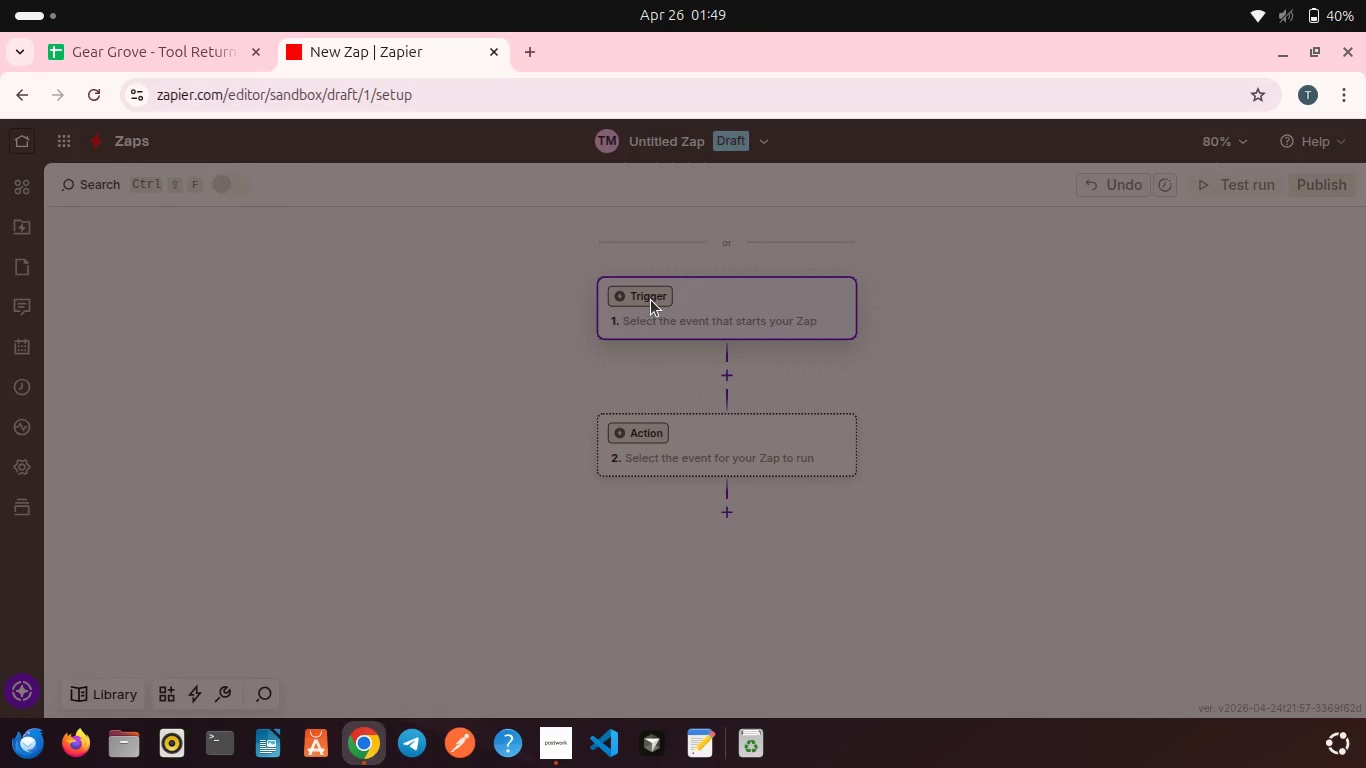 
left_click([468, 323])
 